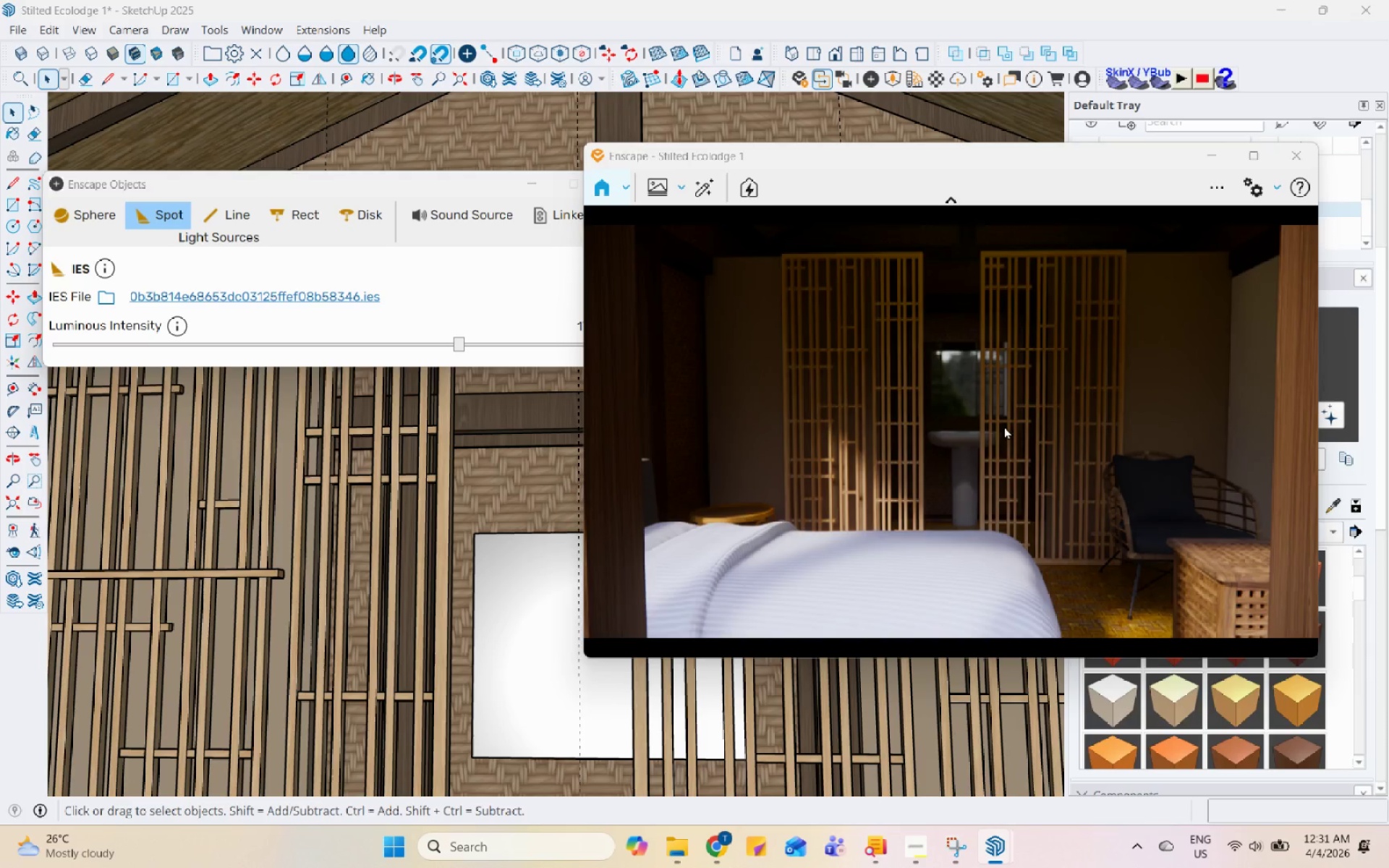 
scroll: coordinate [1004, 426], scroll_direction: up, amount: 1.0
 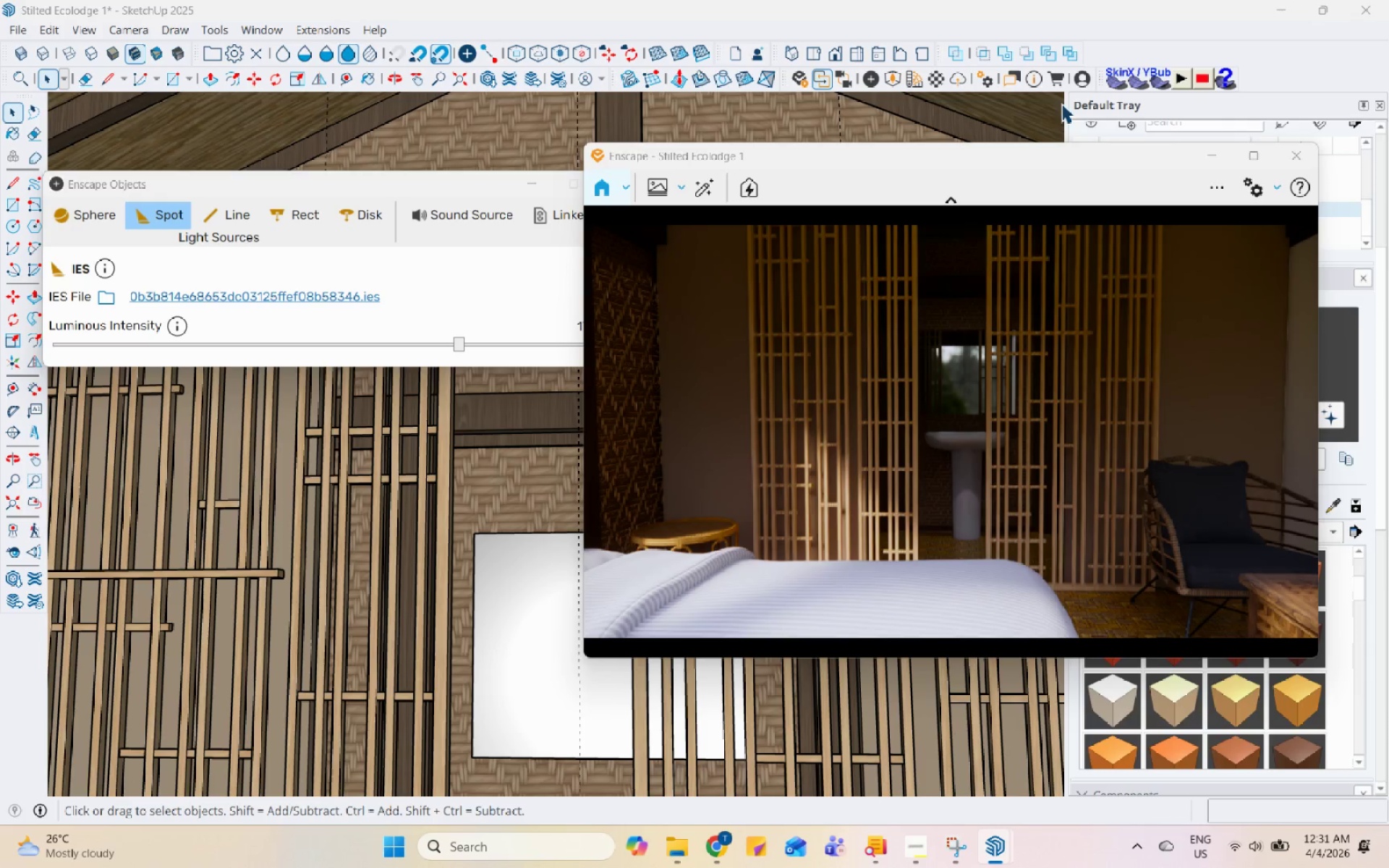 
left_click([1257, 190])
 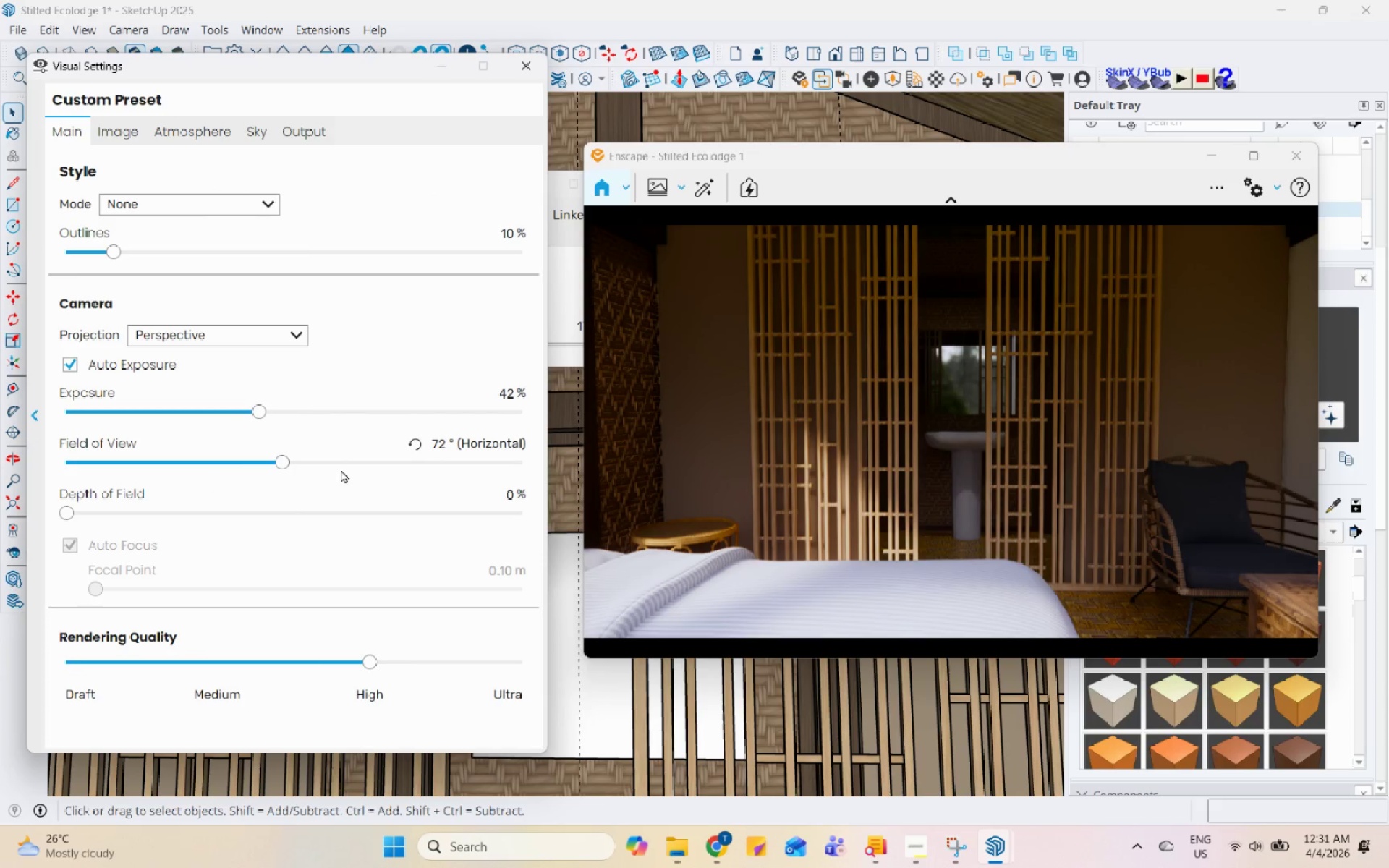 
left_click_drag(start_coordinate=[277, 461], to_coordinate=[398, 417])
 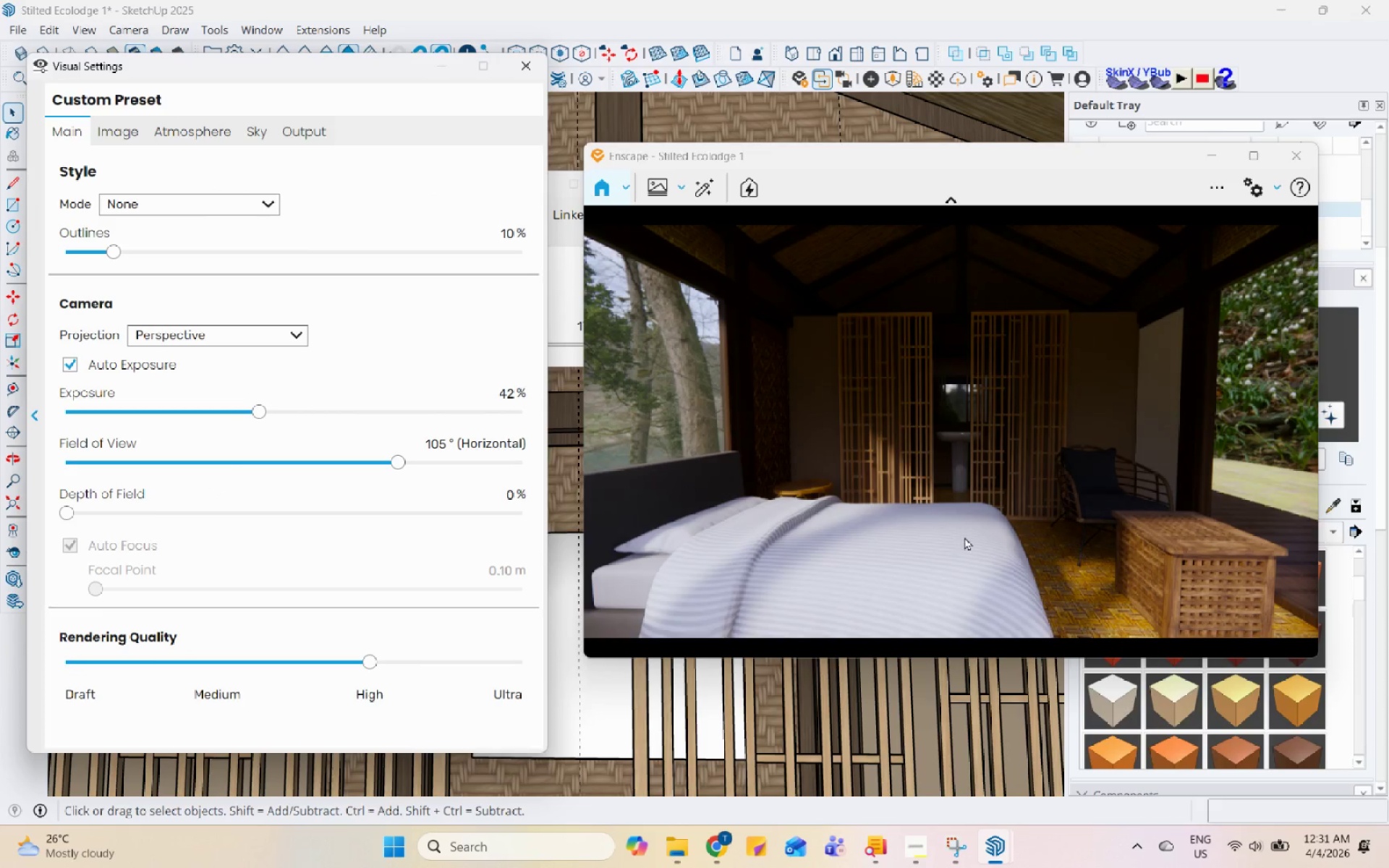 
left_click_drag(start_coordinate=[966, 533], to_coordinate=[949, 411])
 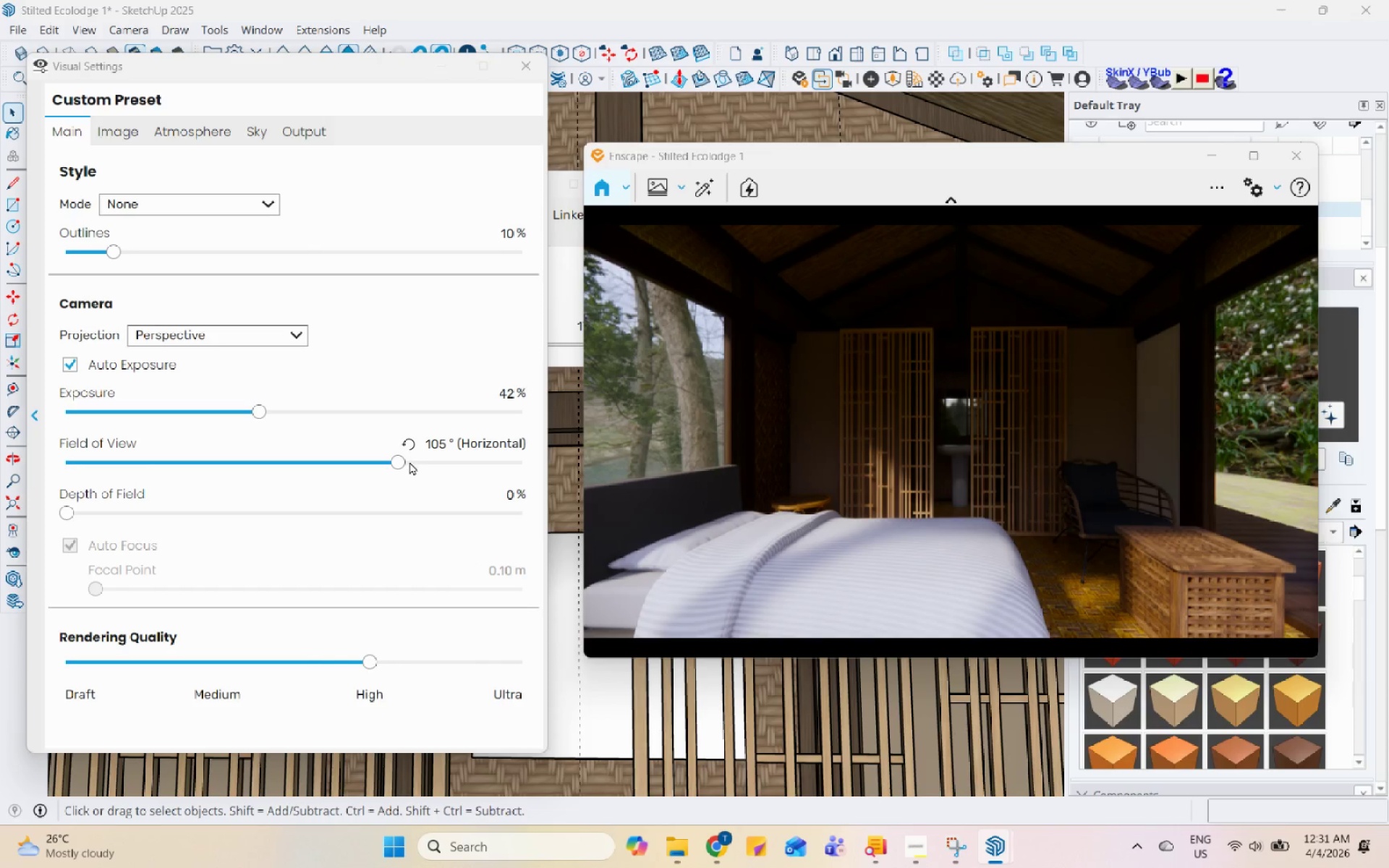 
left_click_drag(start_coordinate=[401, 461], to_coordinate=[431, 460])
 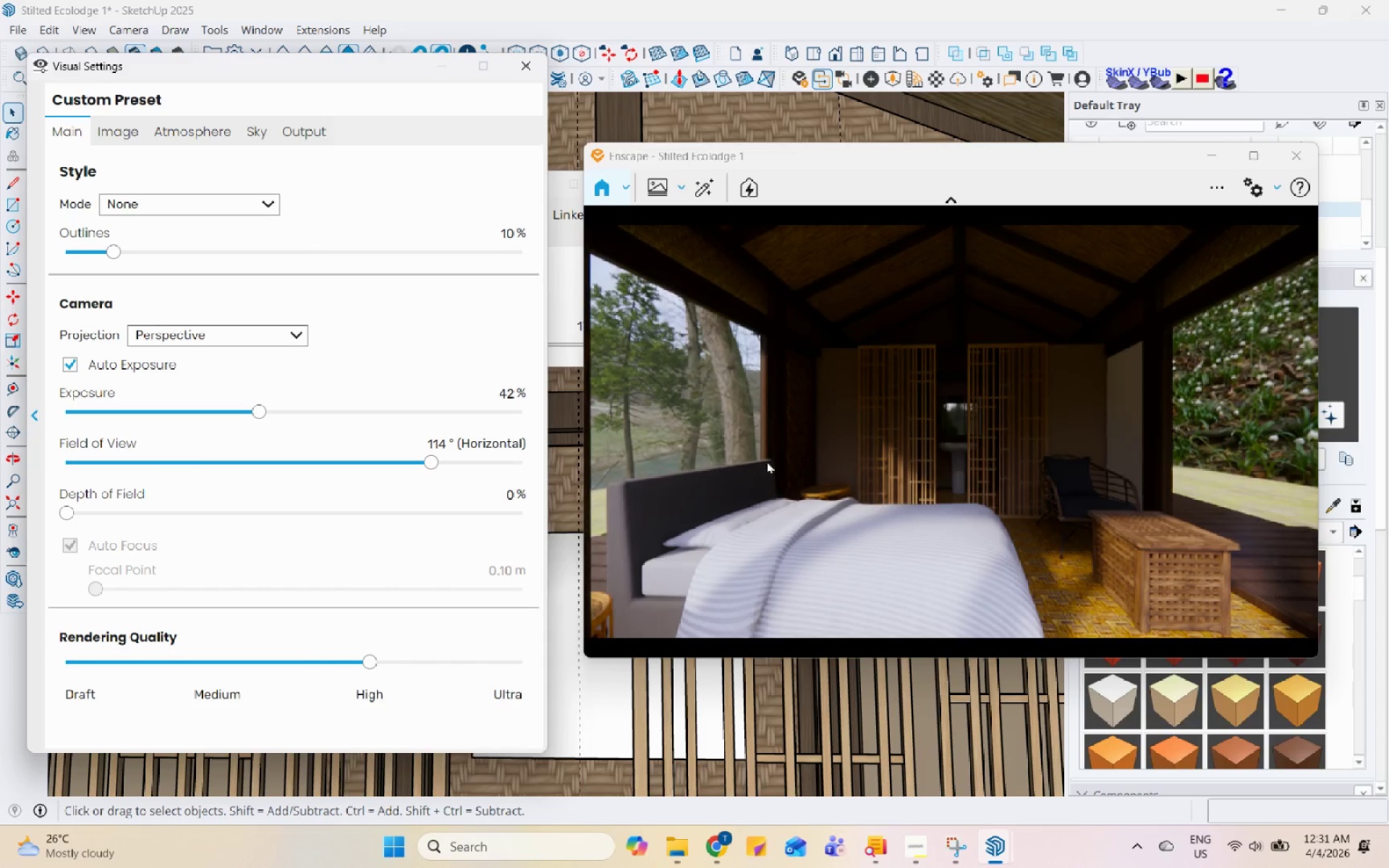 
left_click_drag(start_coordinate=[779, 468], to_coordinate=[962, 444])
 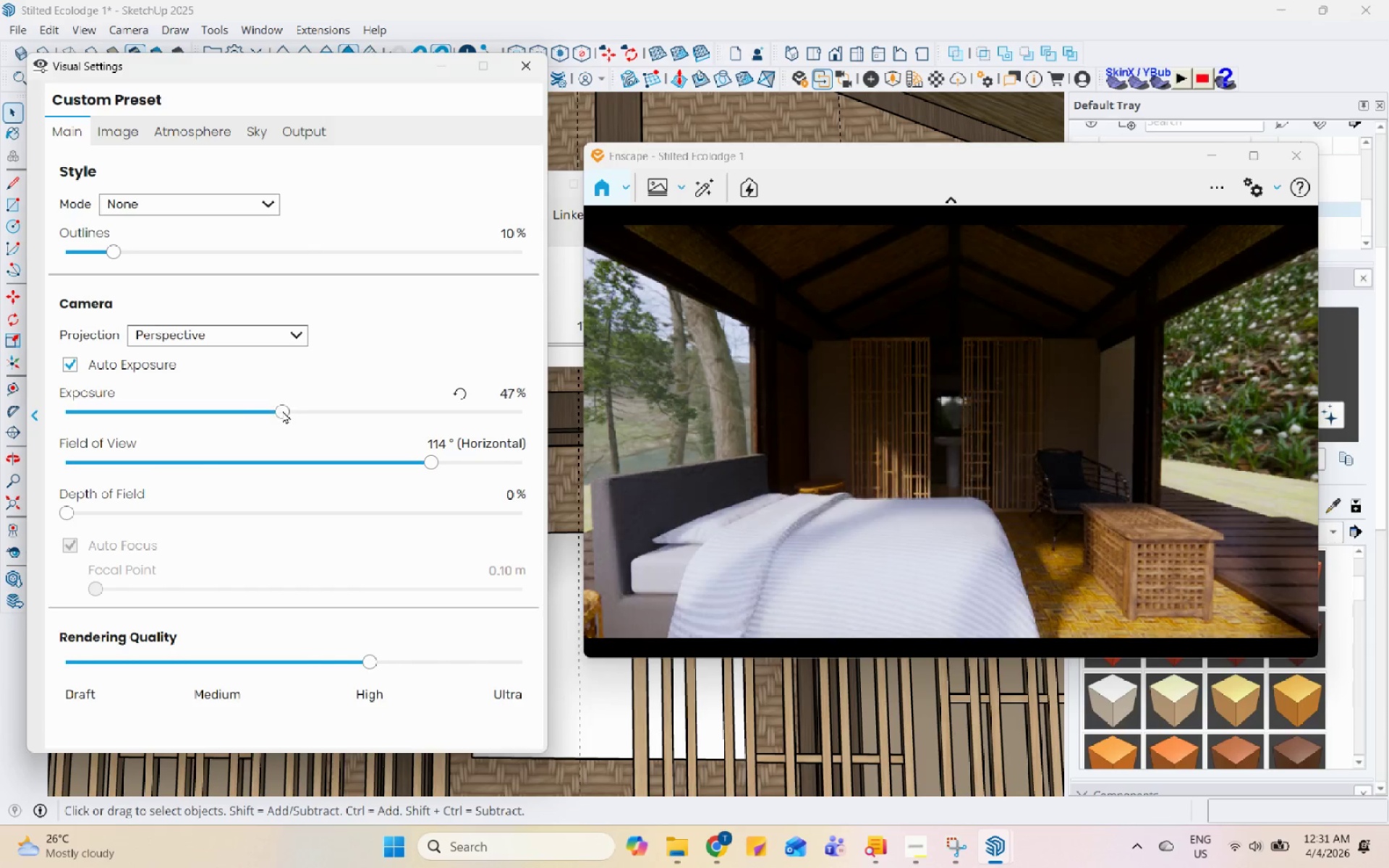 
double_click([322, 409])
 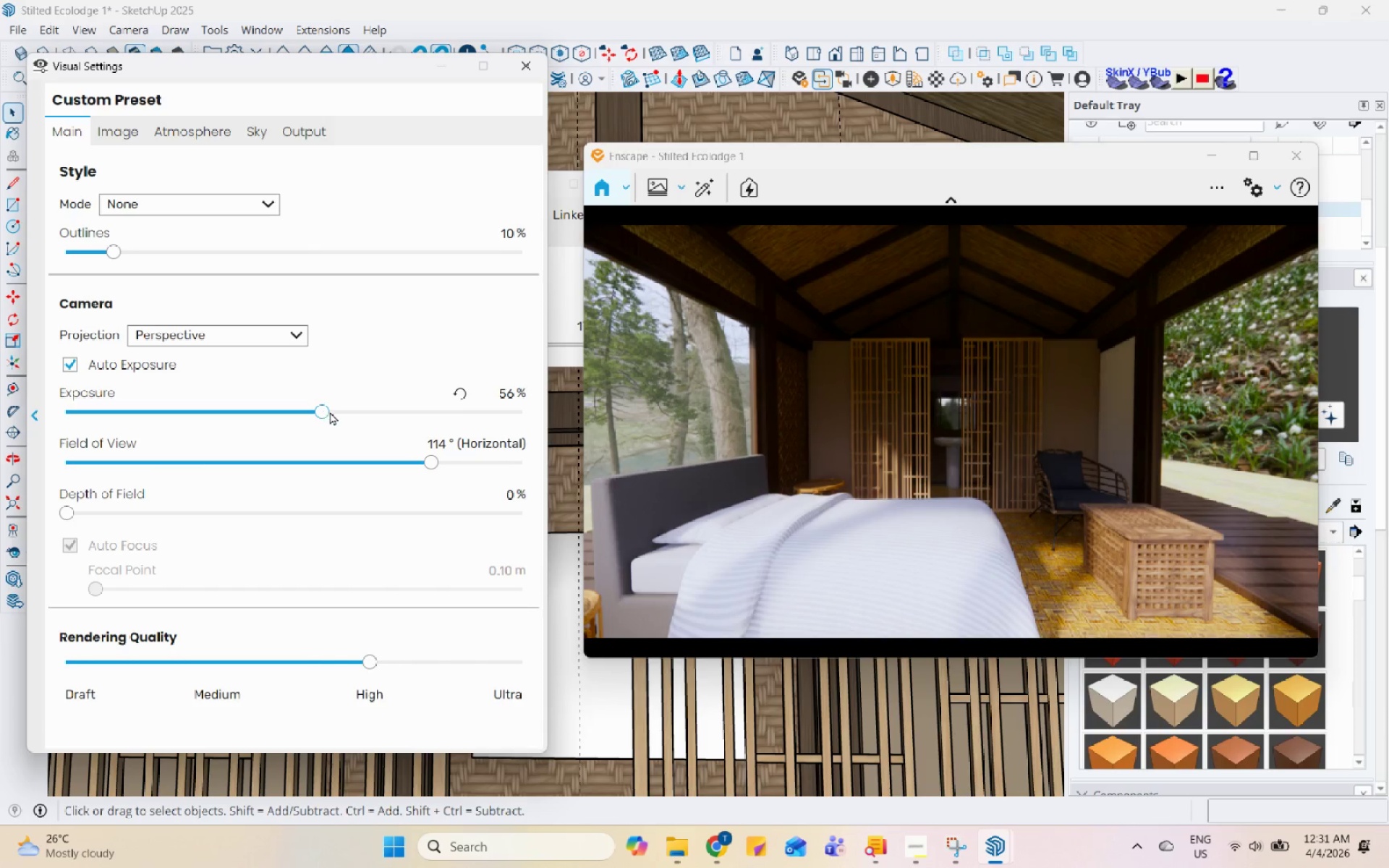 
triple_click([337, 412])
 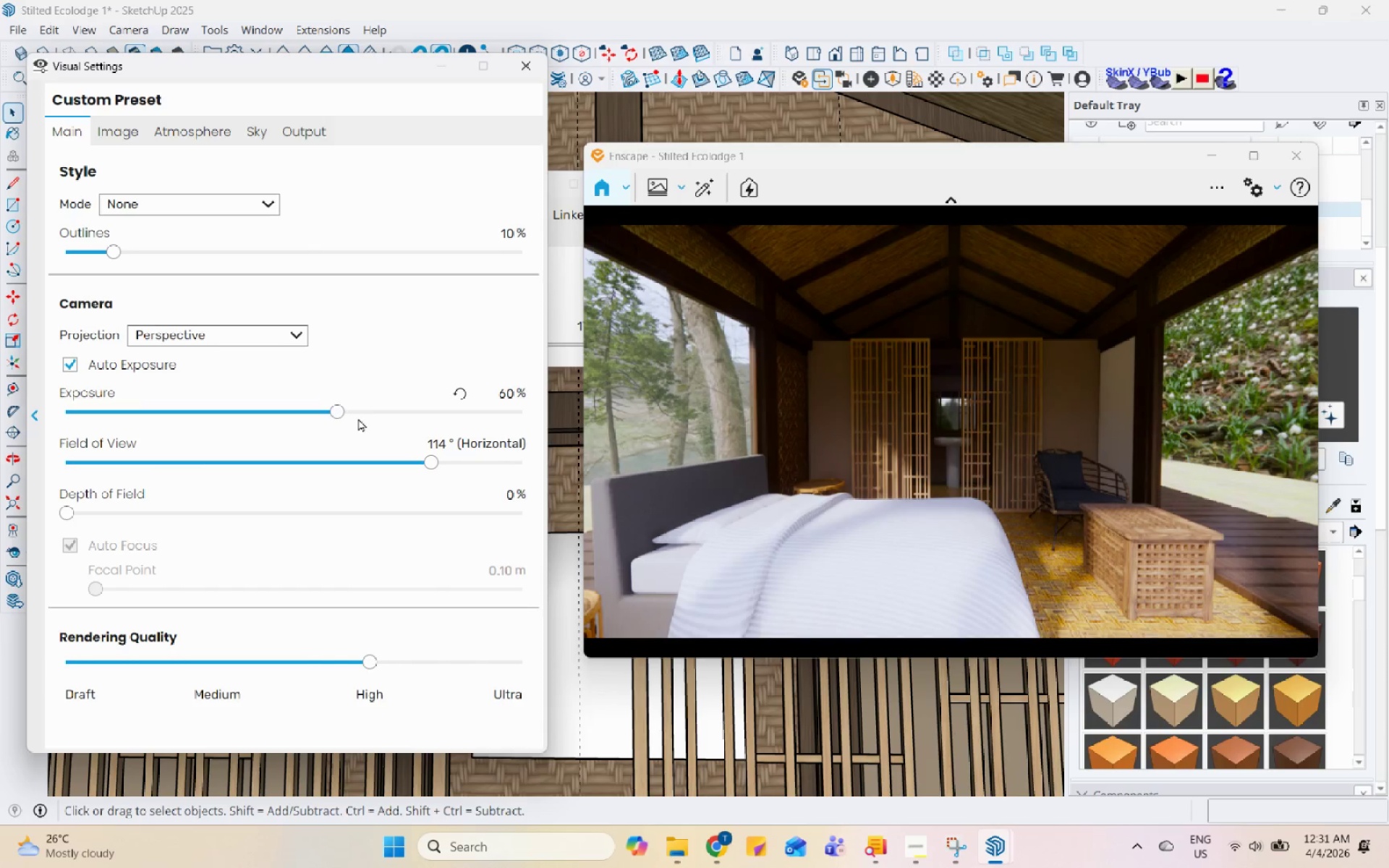 
left_click([370, 418])
 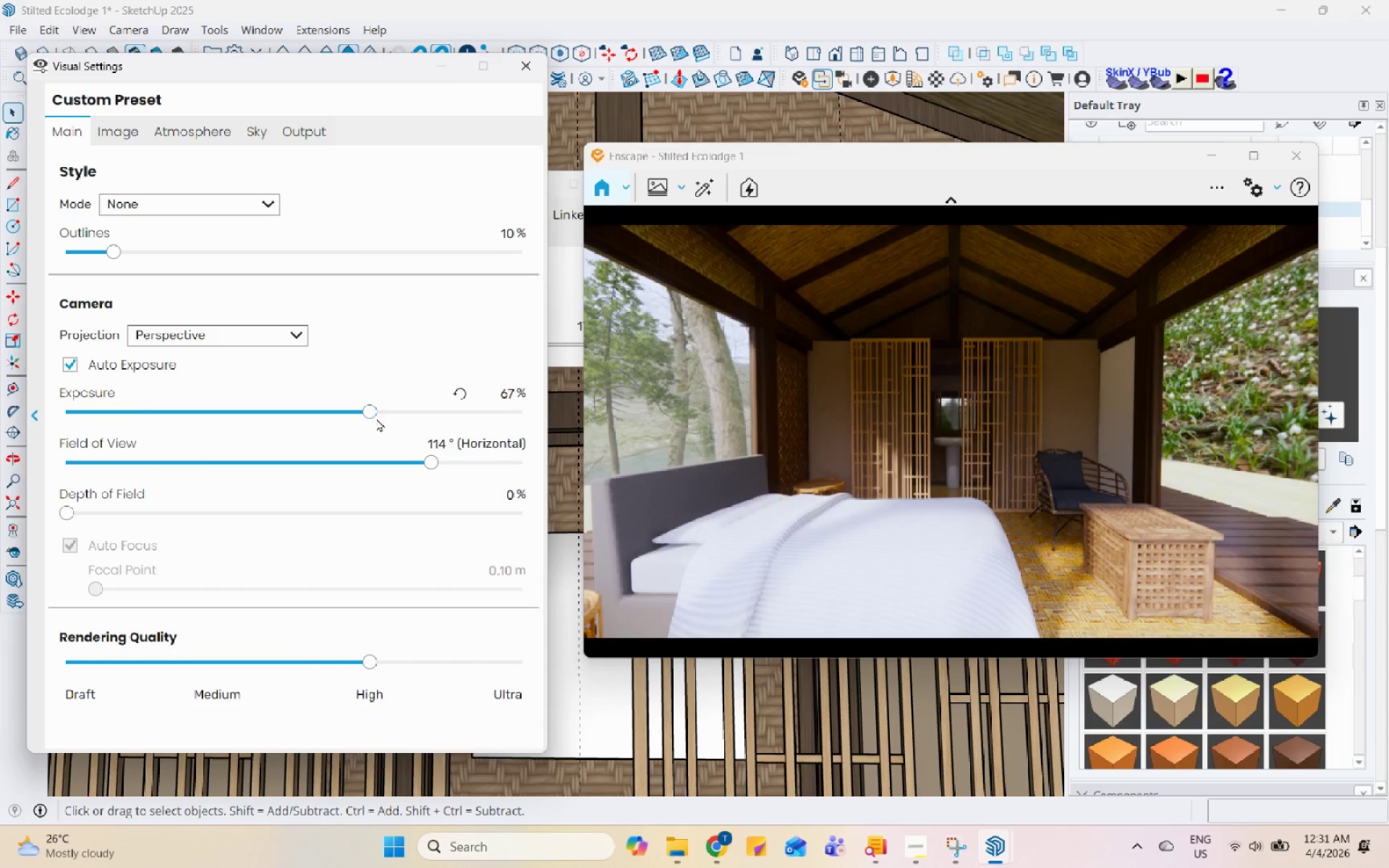 
left_click([402, 418])
 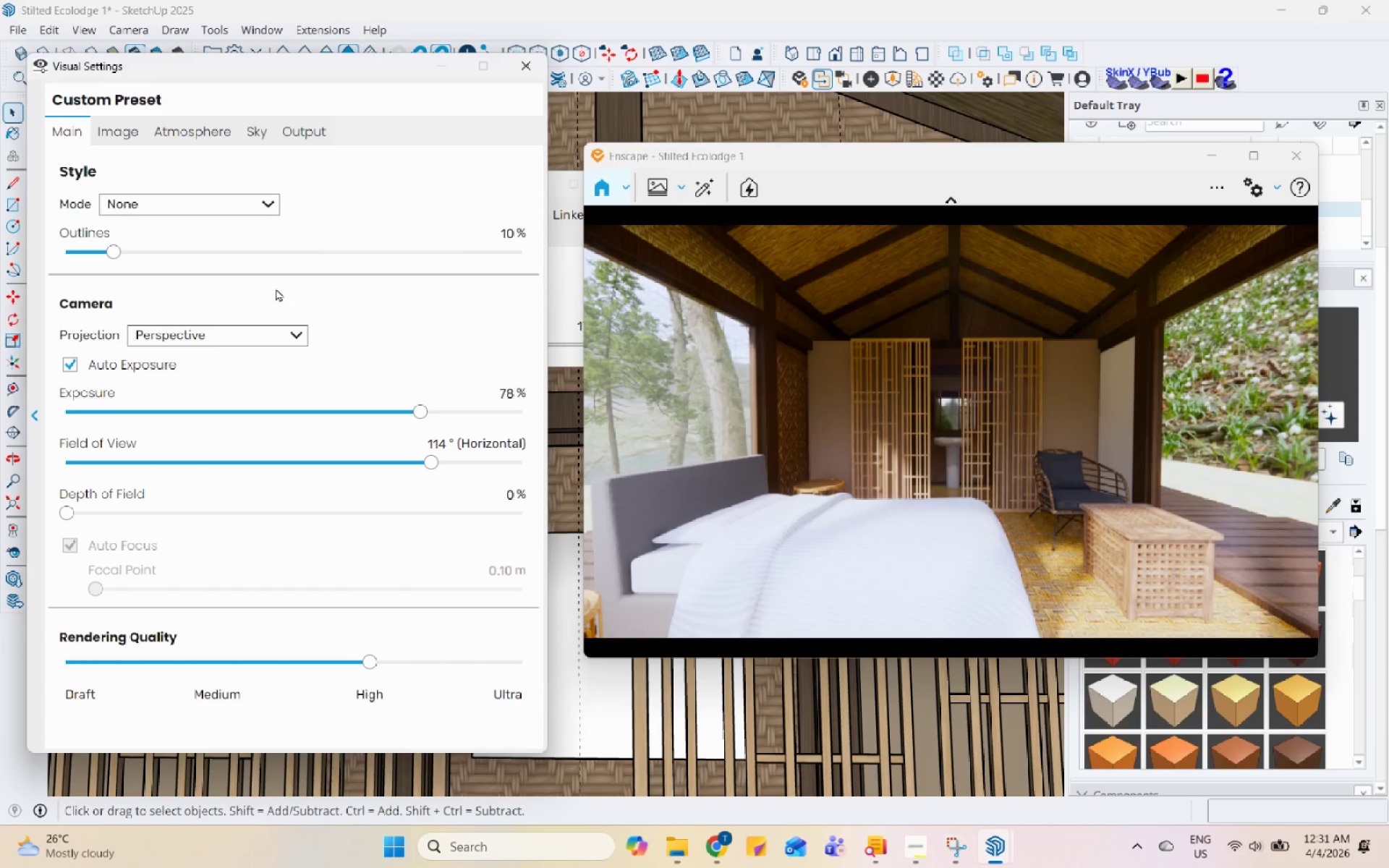 
left_click([176, 139])
 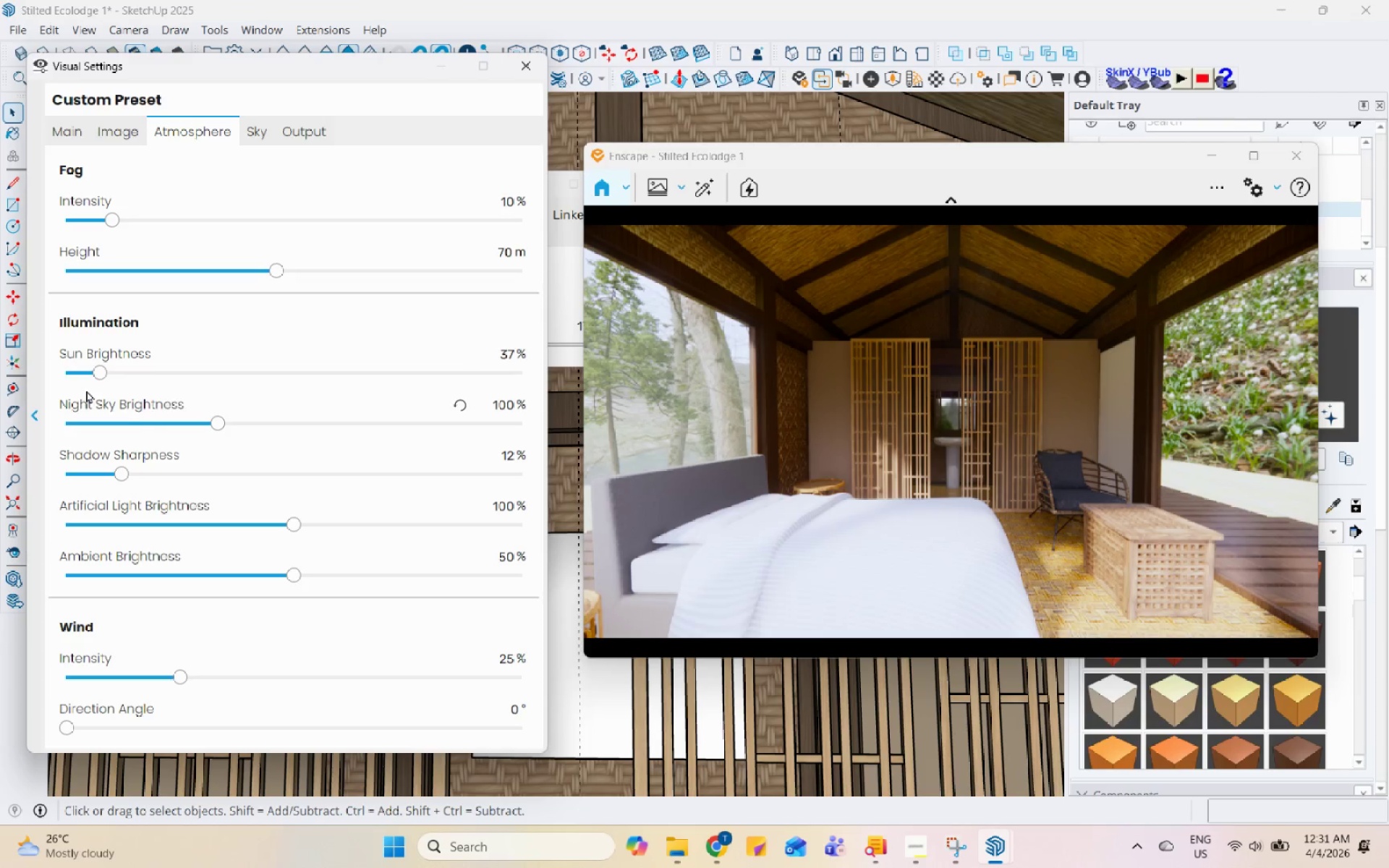 
left_click([86, 378])
 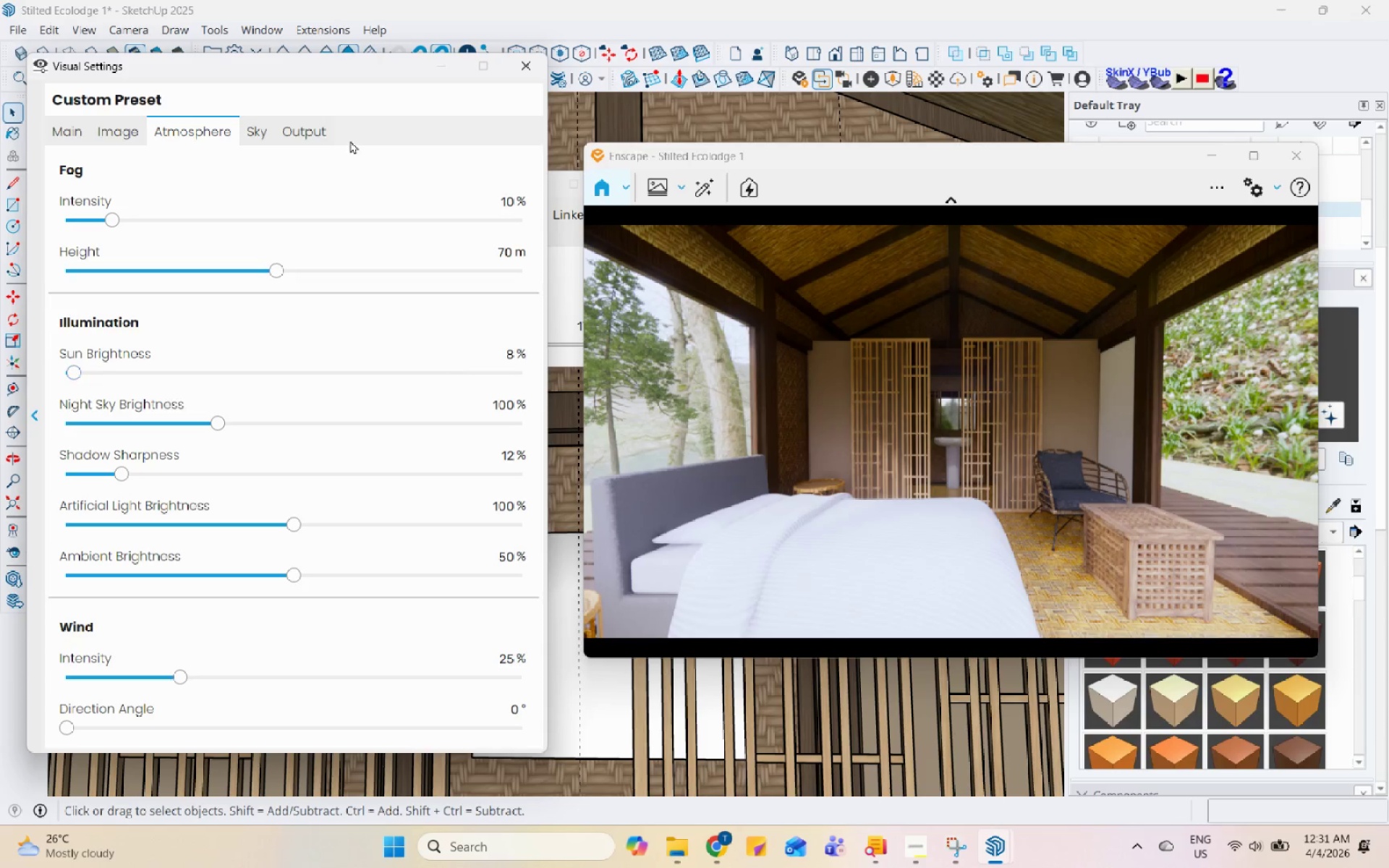 
left_click_drag(start_coordinate=[445, 67], to_coordinate=[441, 66])
 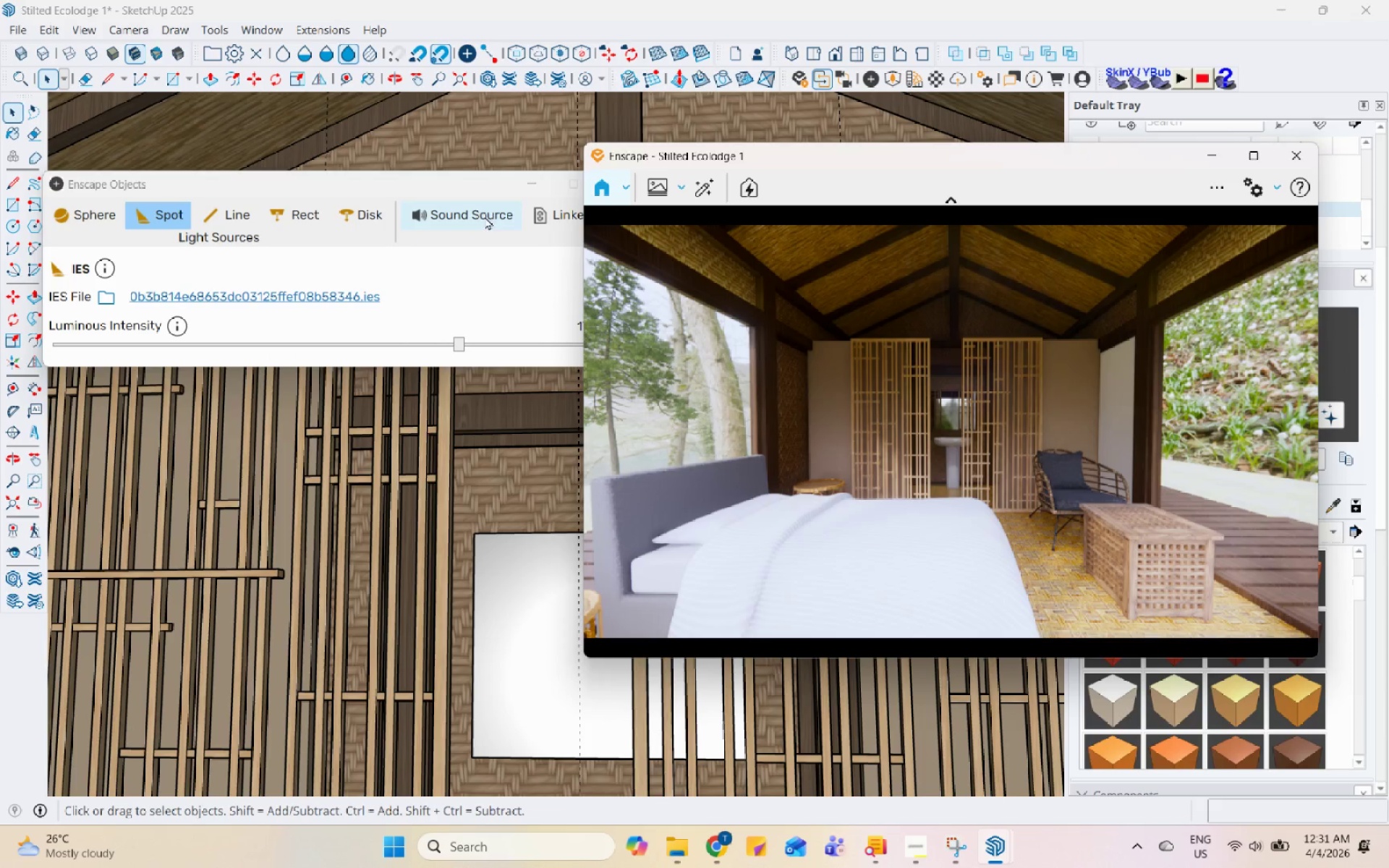 
left_click_drag(start_coordinate=[474, 184], to_coordinate=[237, 342])
 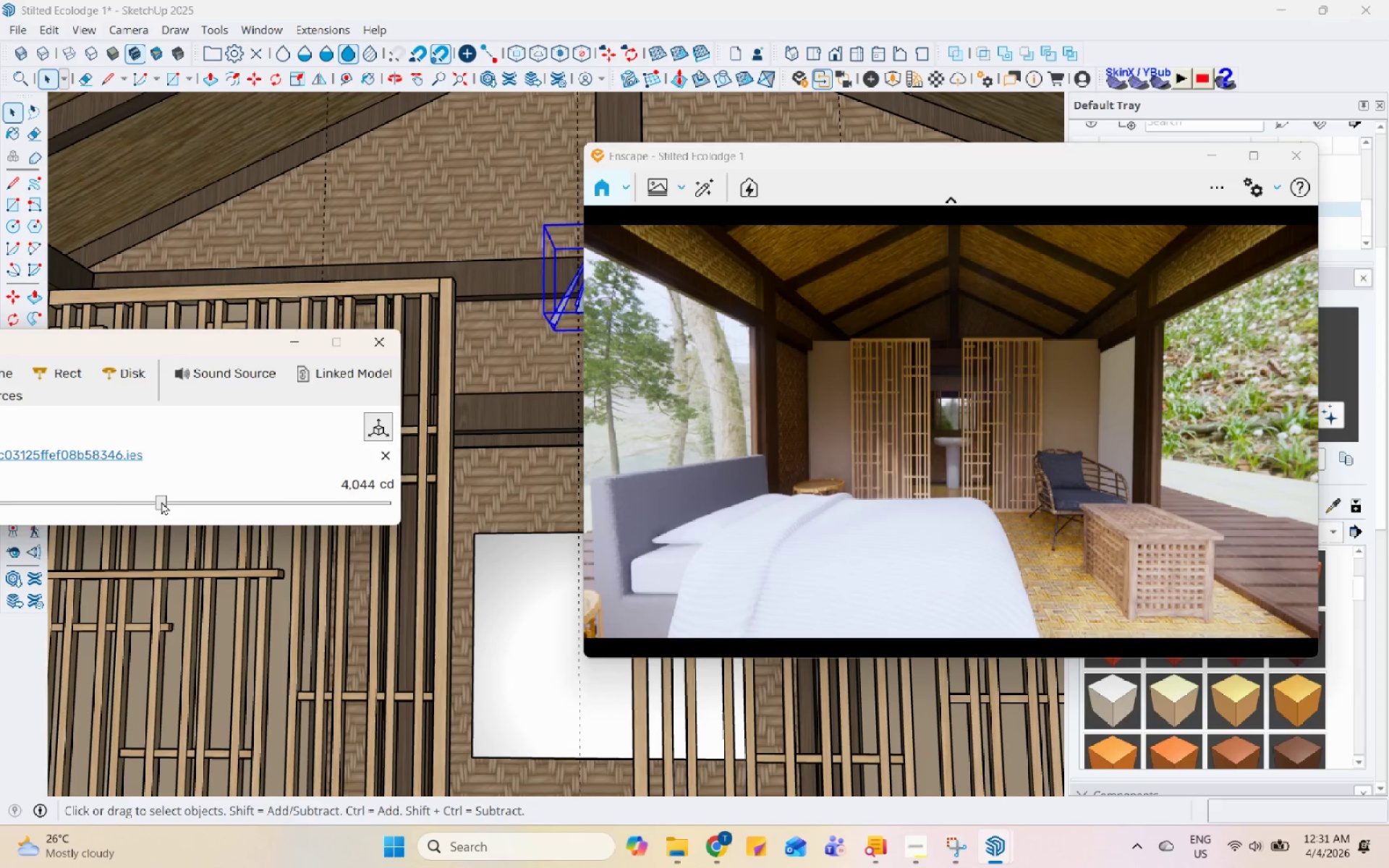 
double_click([93, 498])
 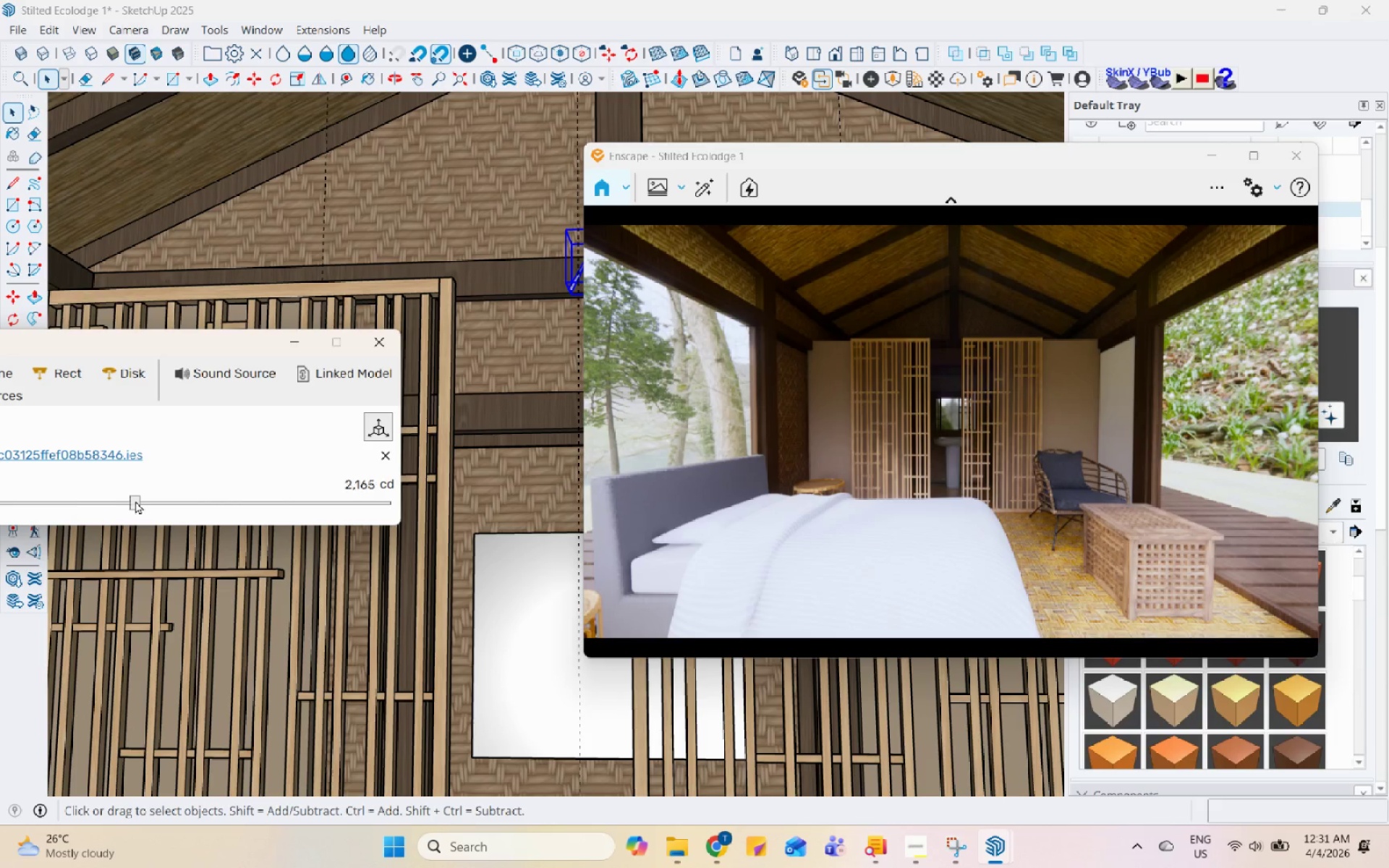 
left_click([195, 505])
 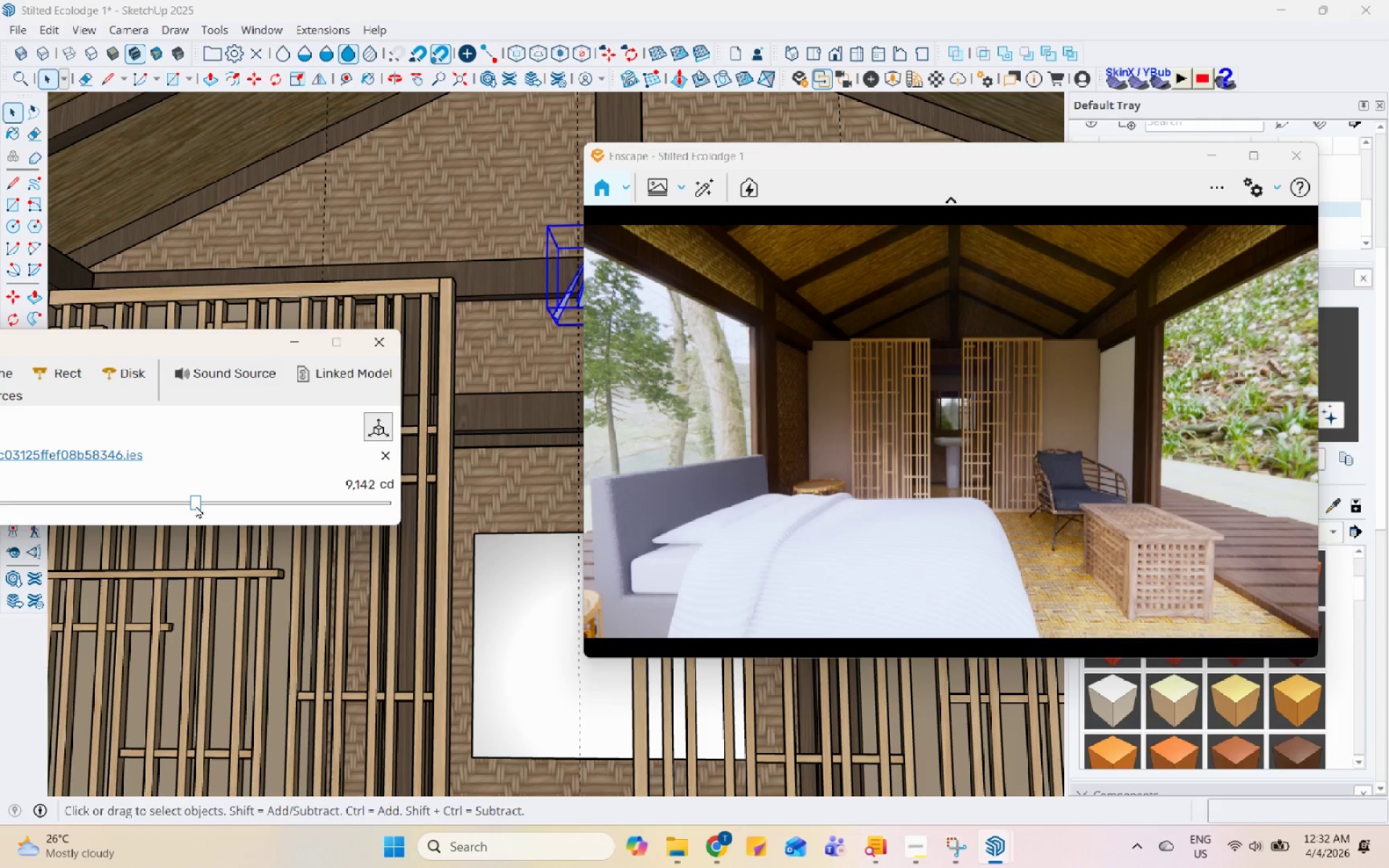 
wait(6.95)
 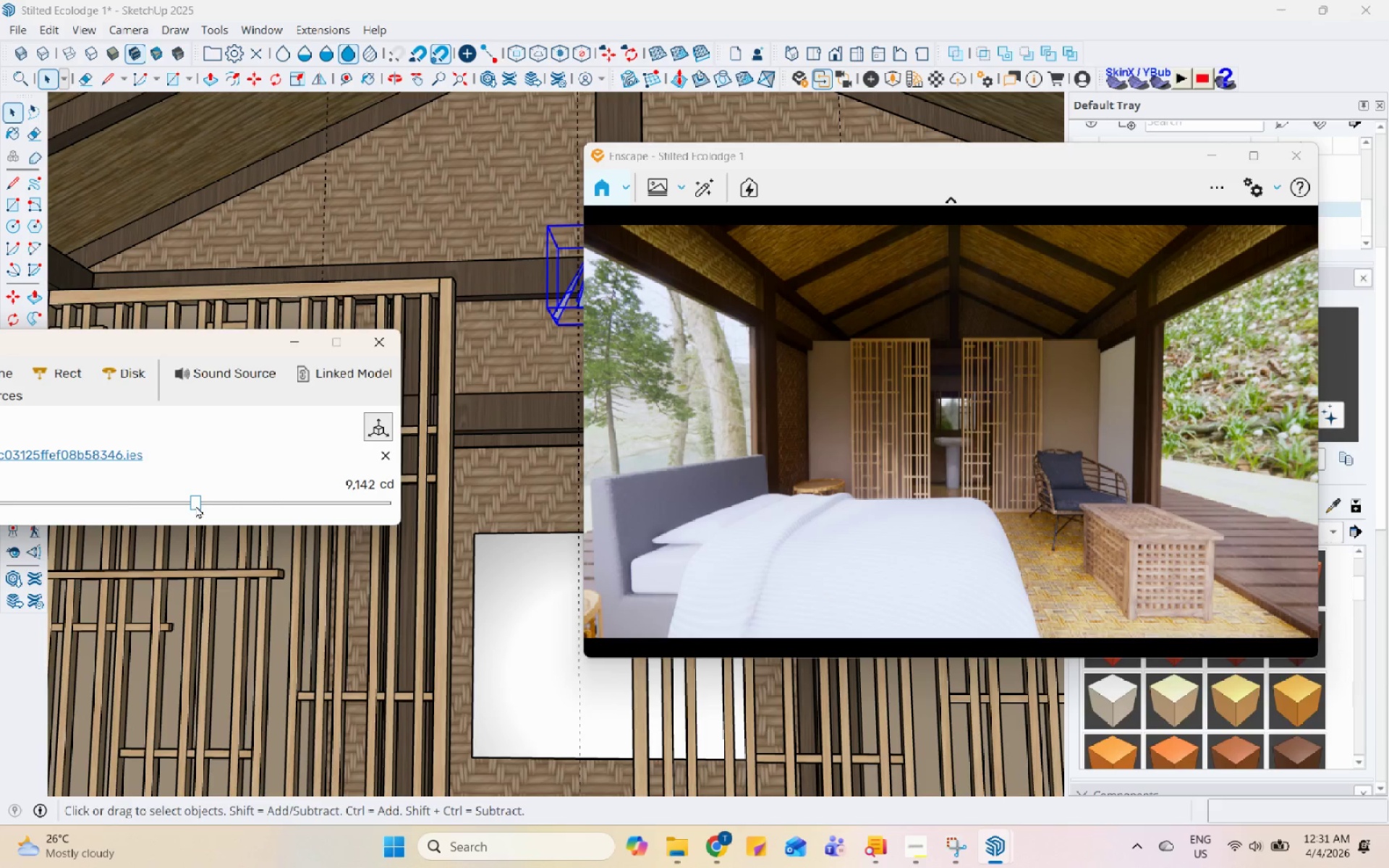 
left_click([391, 331])
 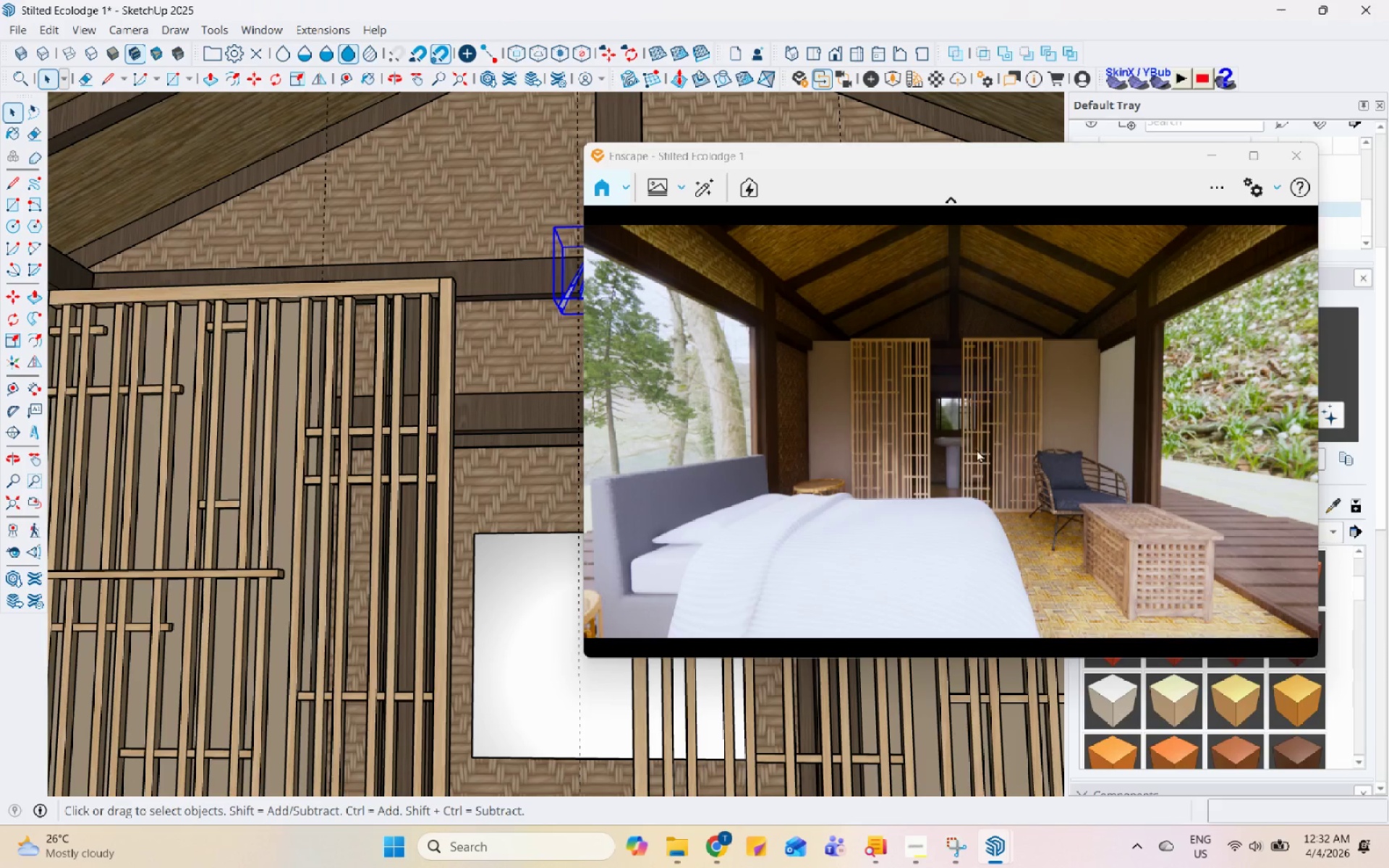 
left_click_drag(start_coordinate=[977, 458], to_coordinate=[942, 438])
 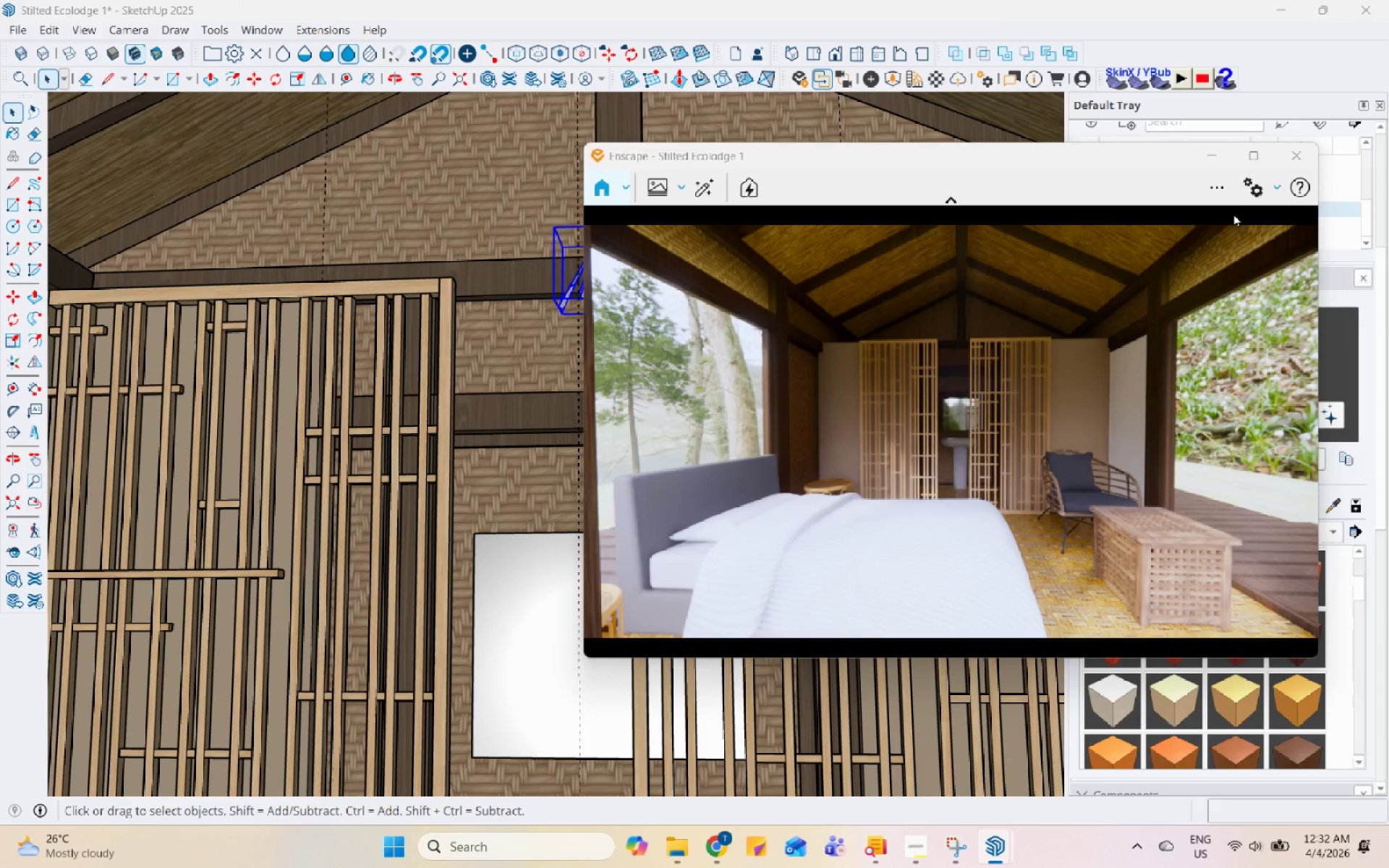 
left_click([1262, 187])
 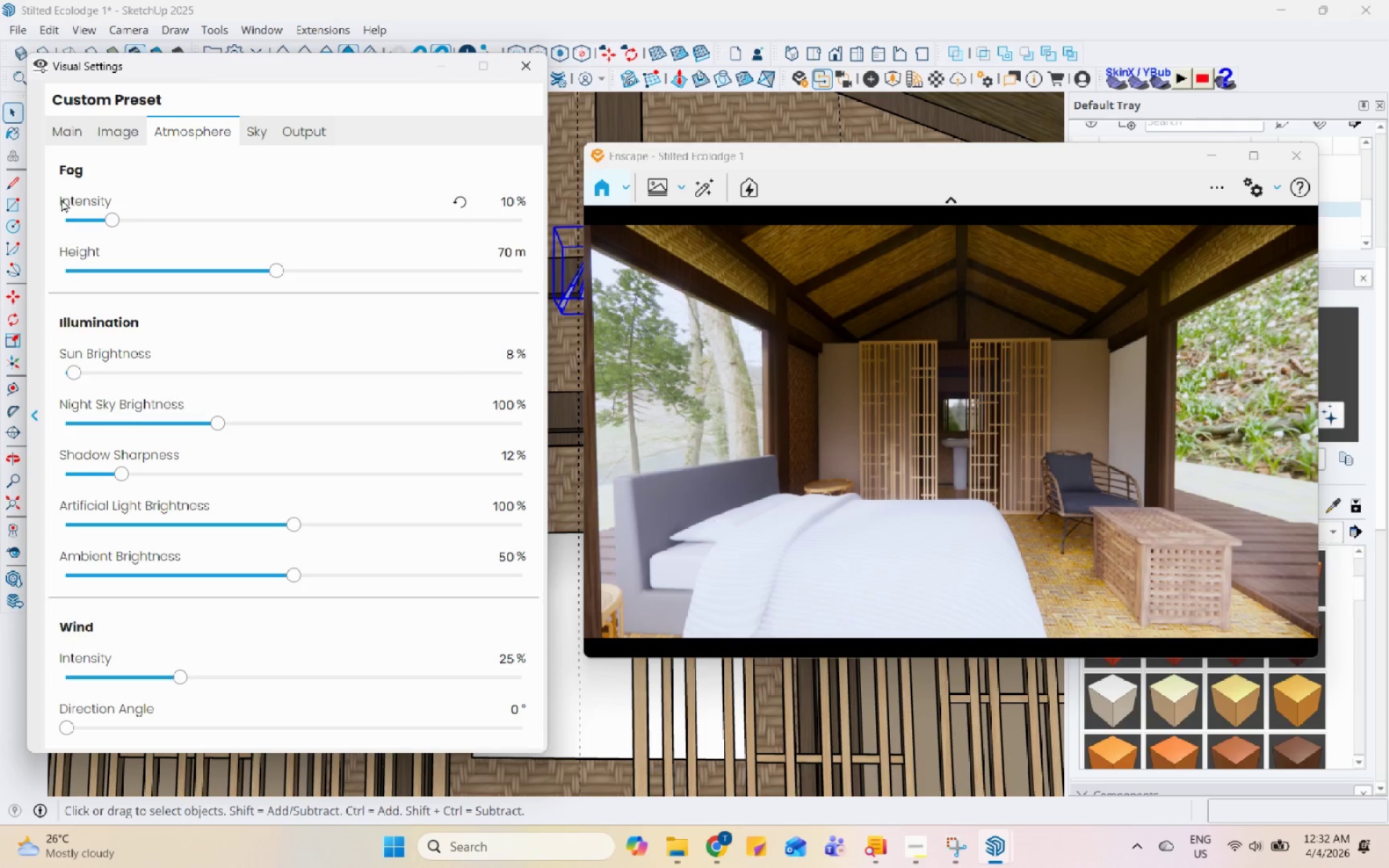 
left_click([74, 135])
 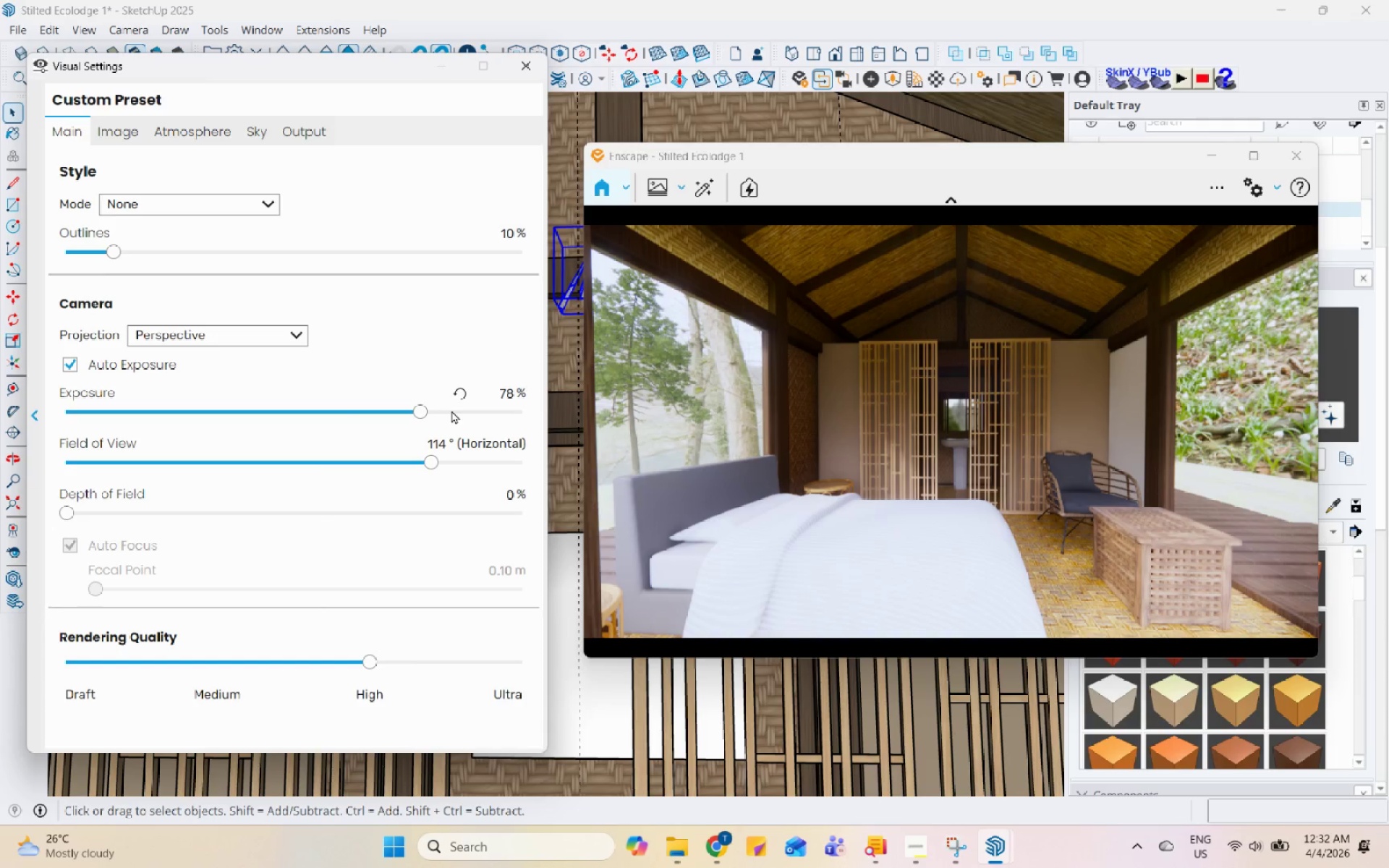 
left_click([449, 417])
 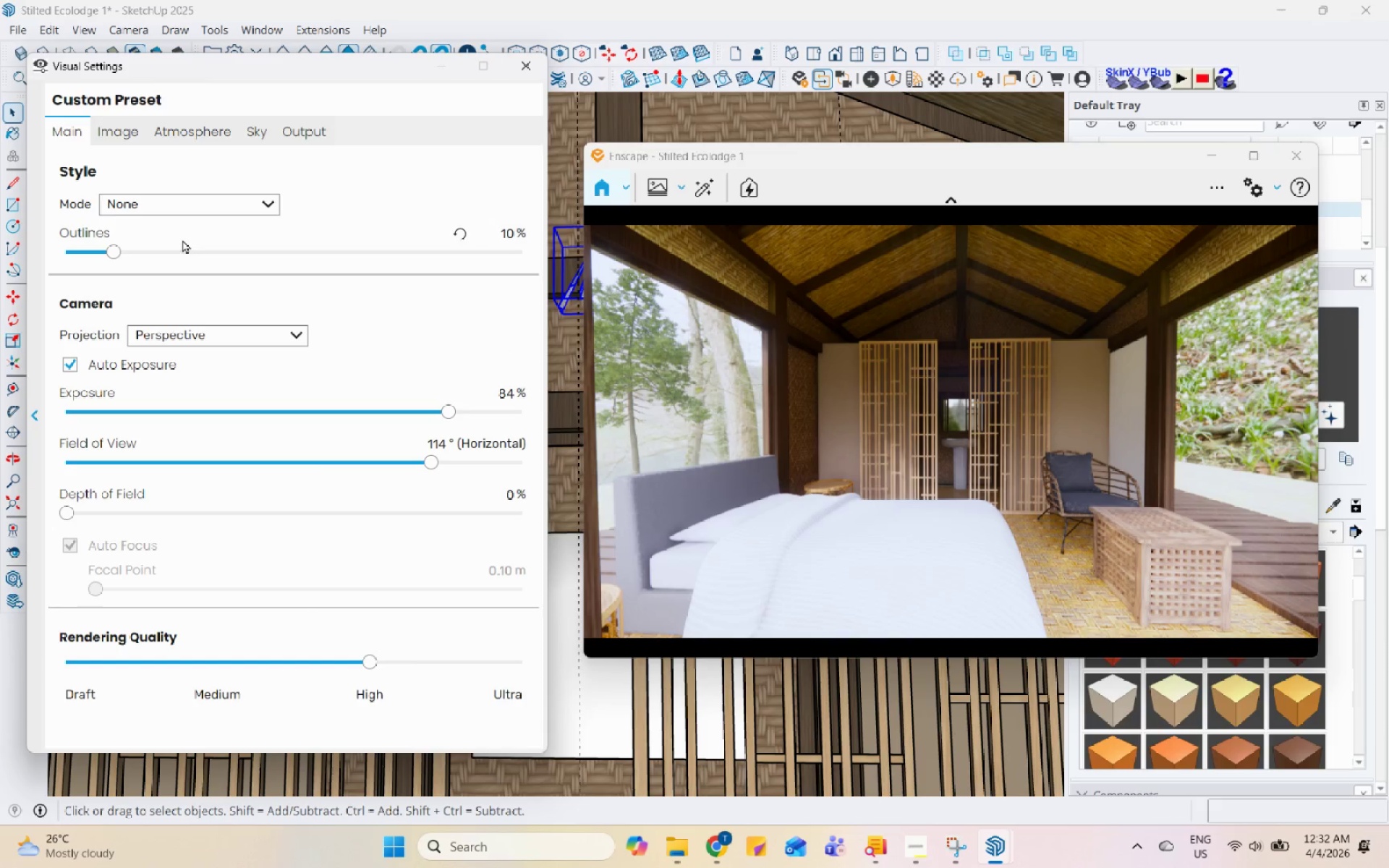 
left_click([159, 124])
 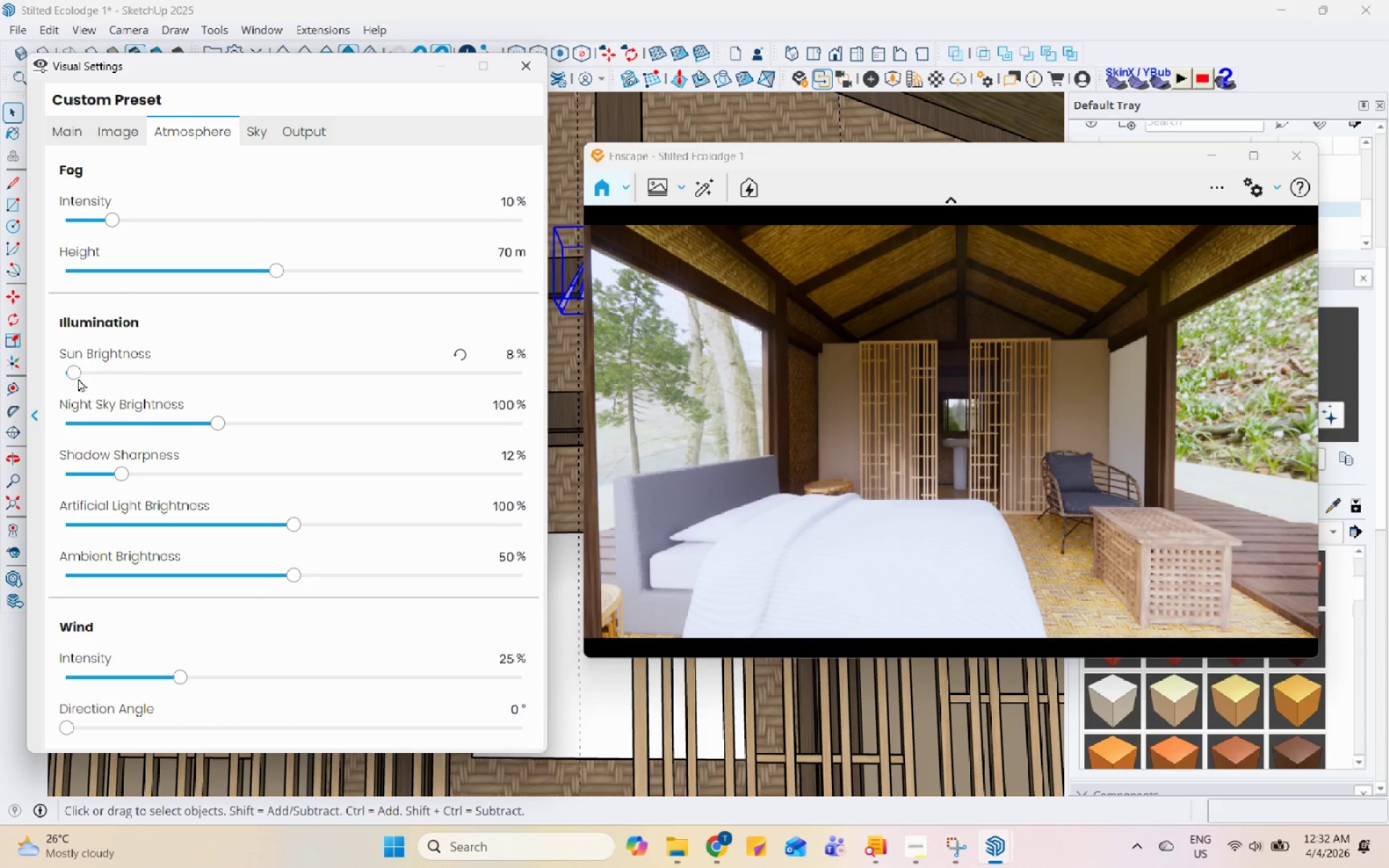 
mouse_move([77, 358])
 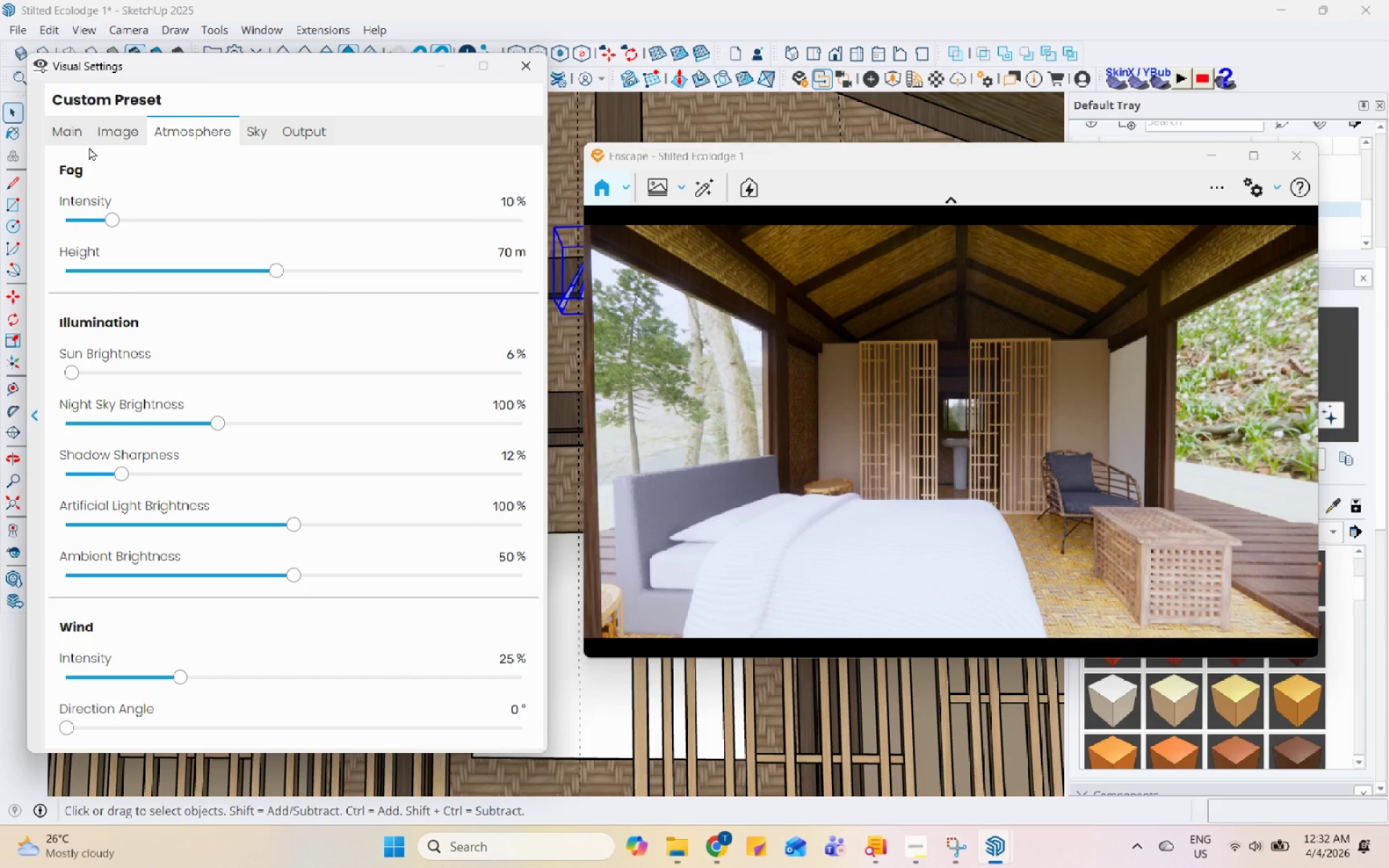 
left_click([75, 132])
 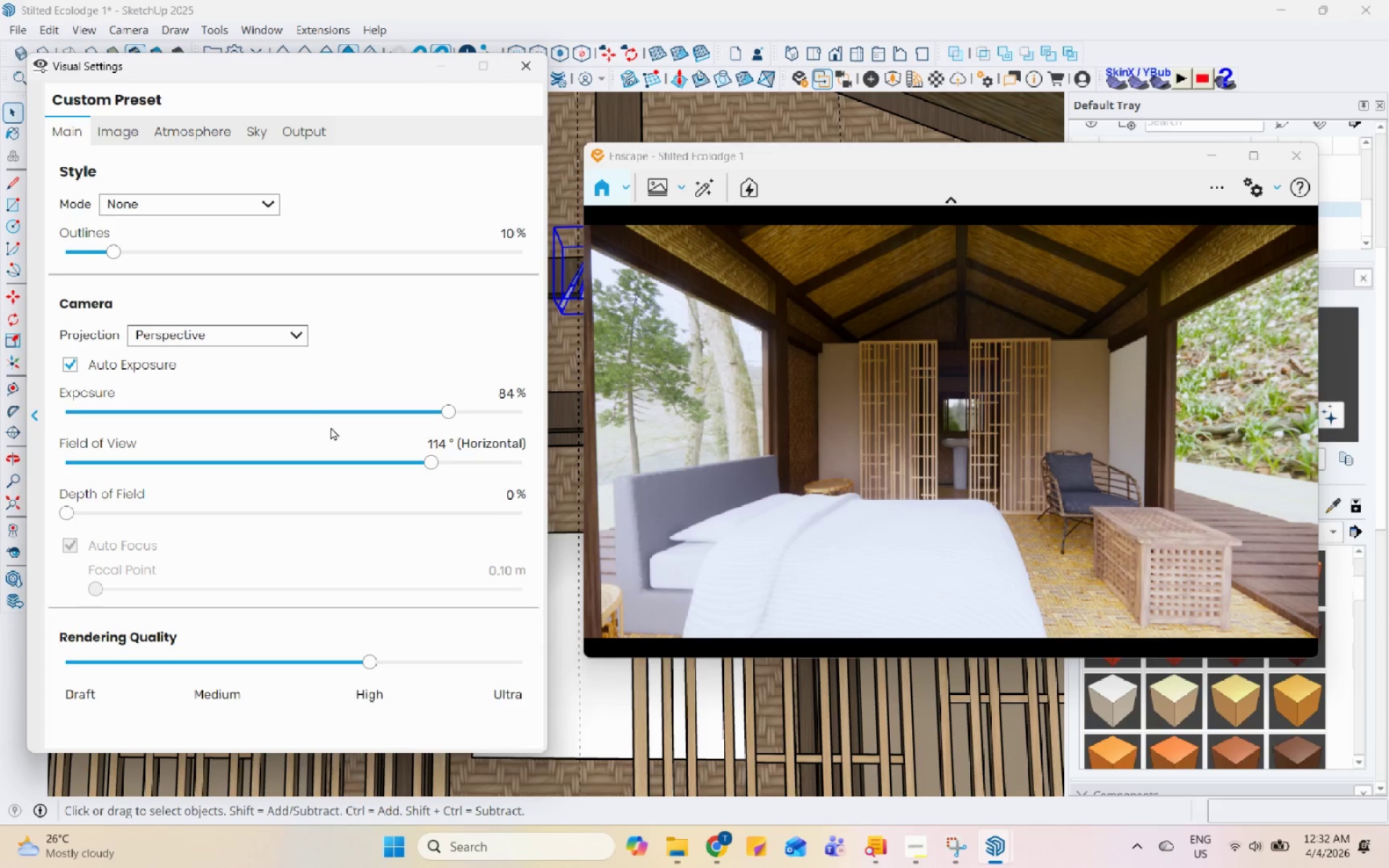 
left_click([338, 417])
 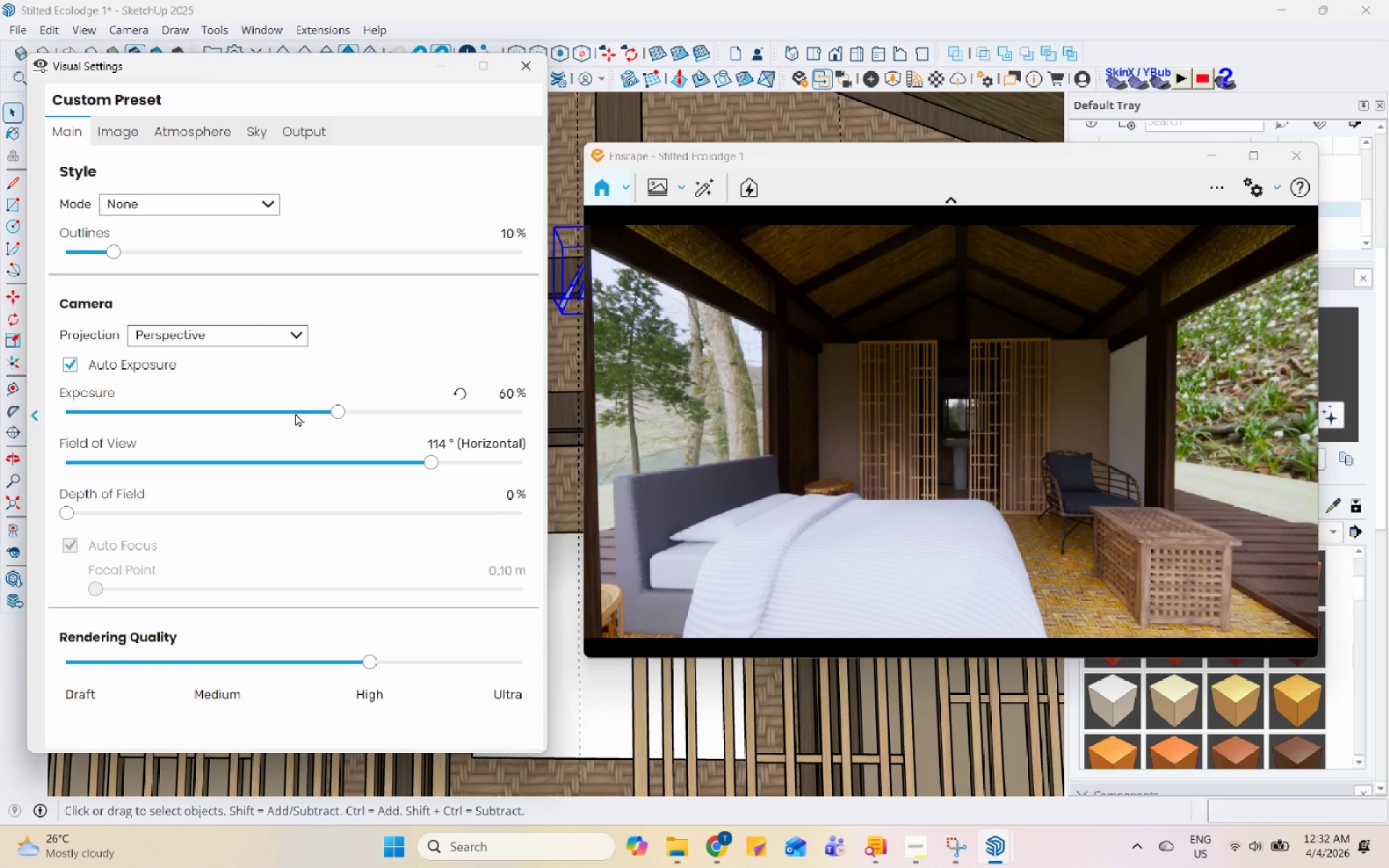 
left_click([345, 407])
 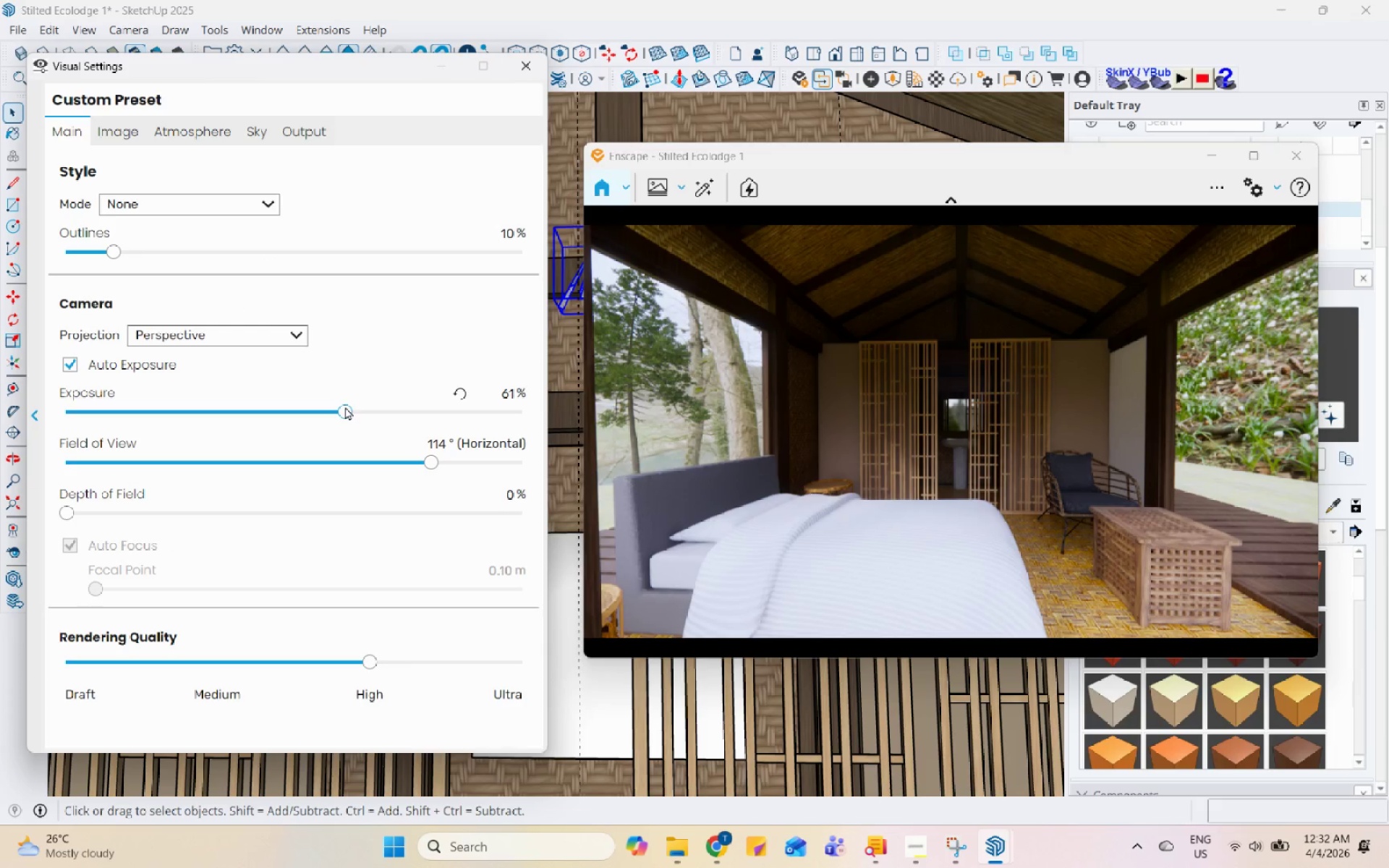 
left_click([379, 409])
 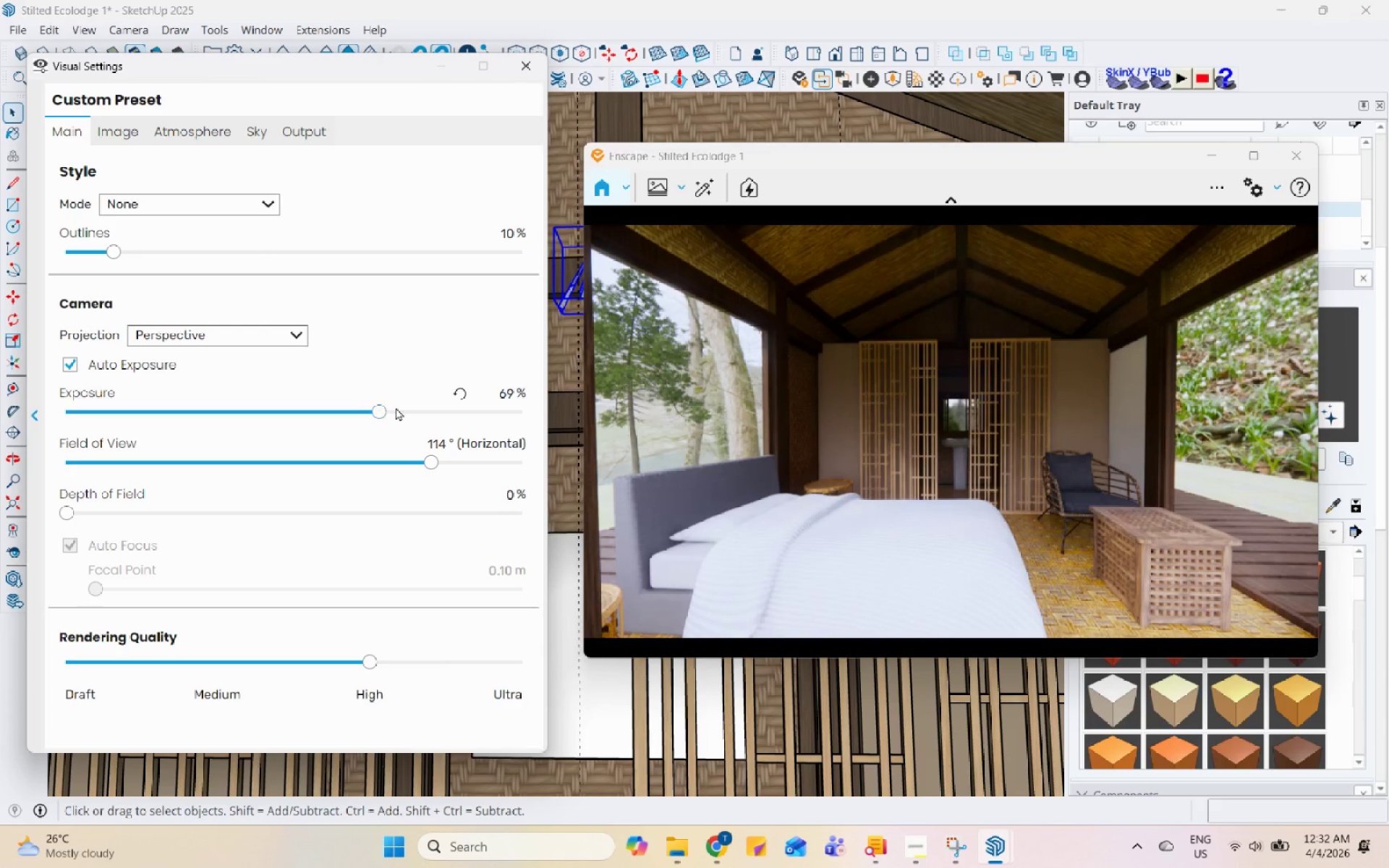 
left_click([408, 405])
 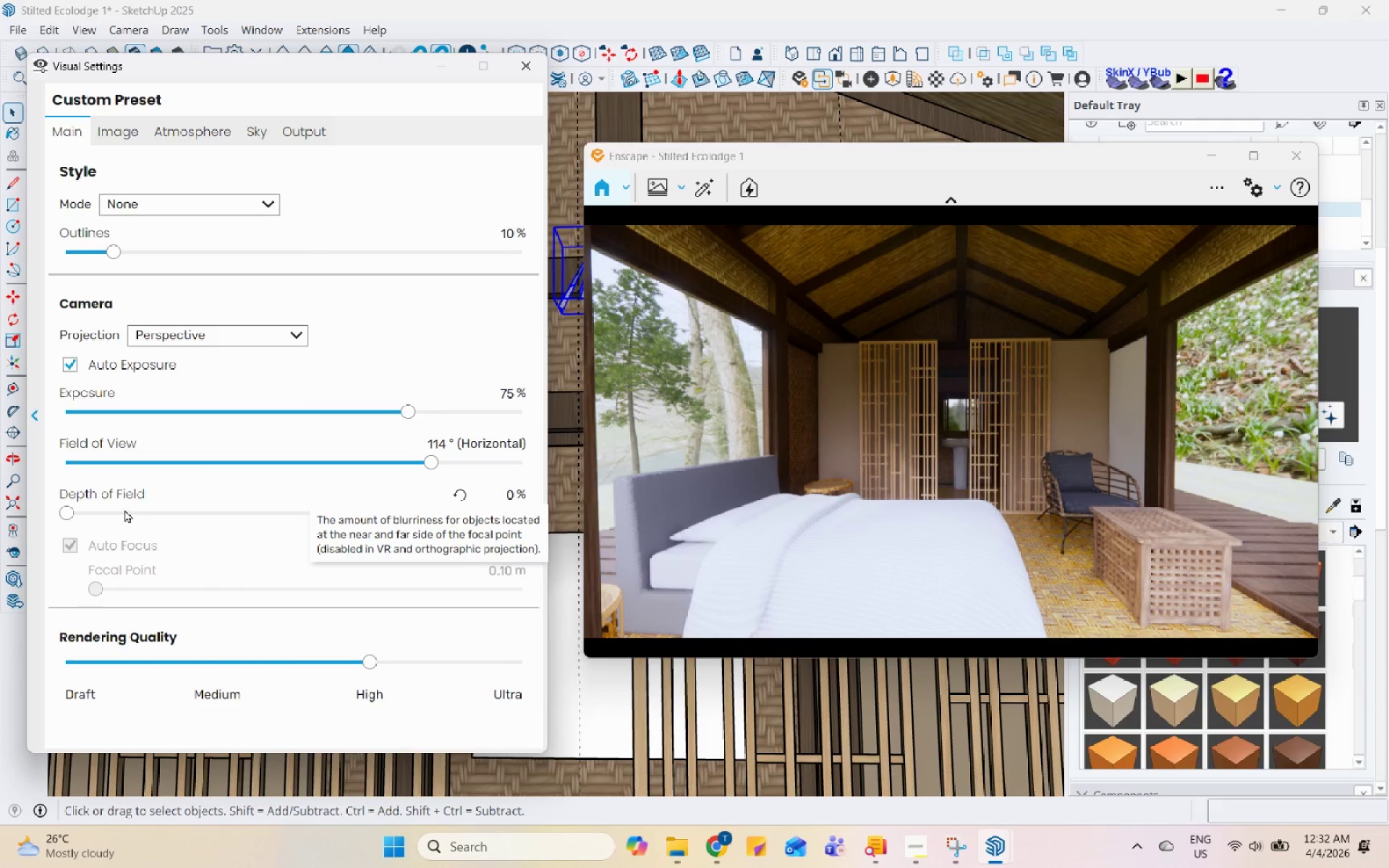 
wait(5.09)
 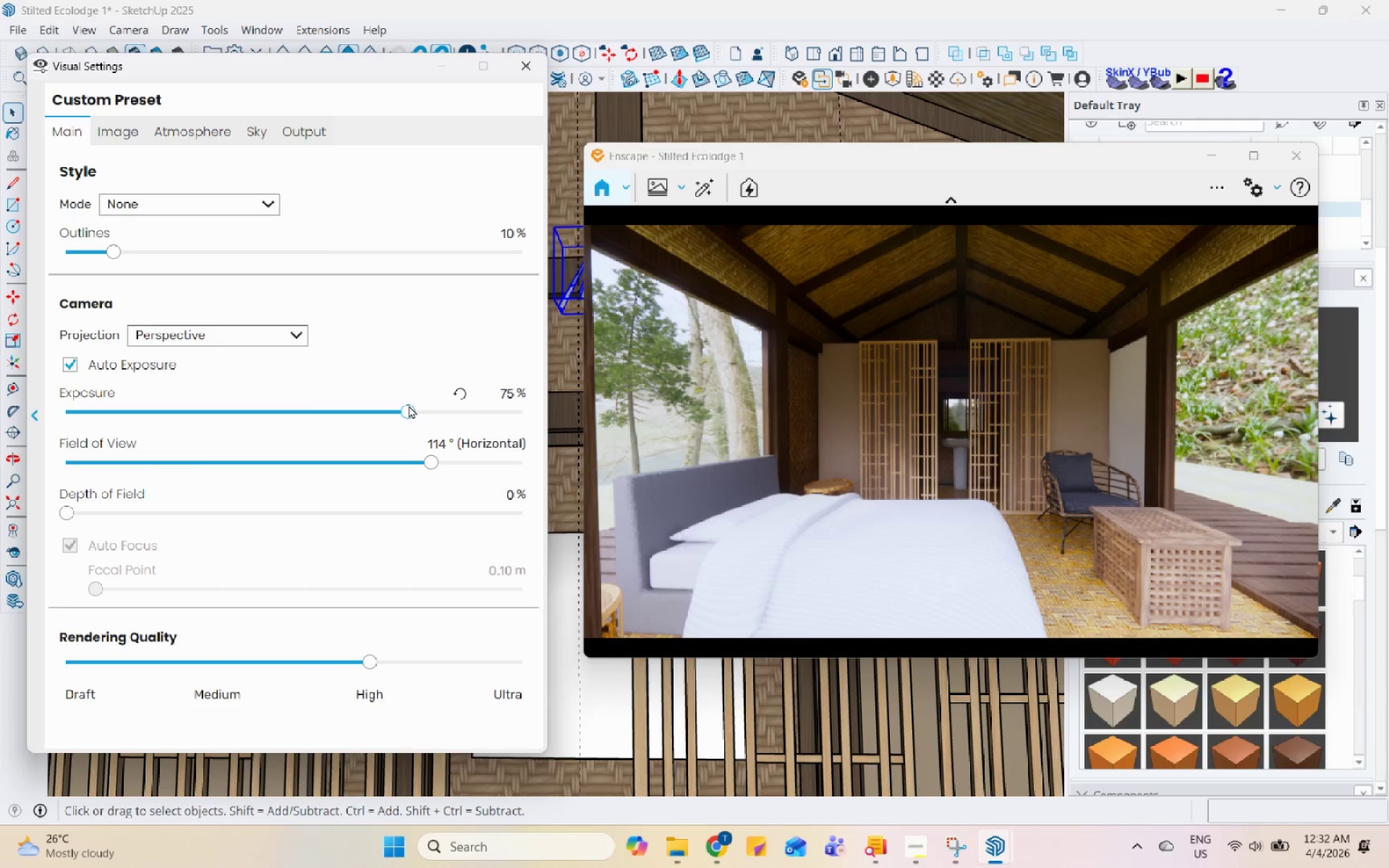 
left_click_drag(start_coordinate=[857, 548], to_coordinate=[959, 401])
 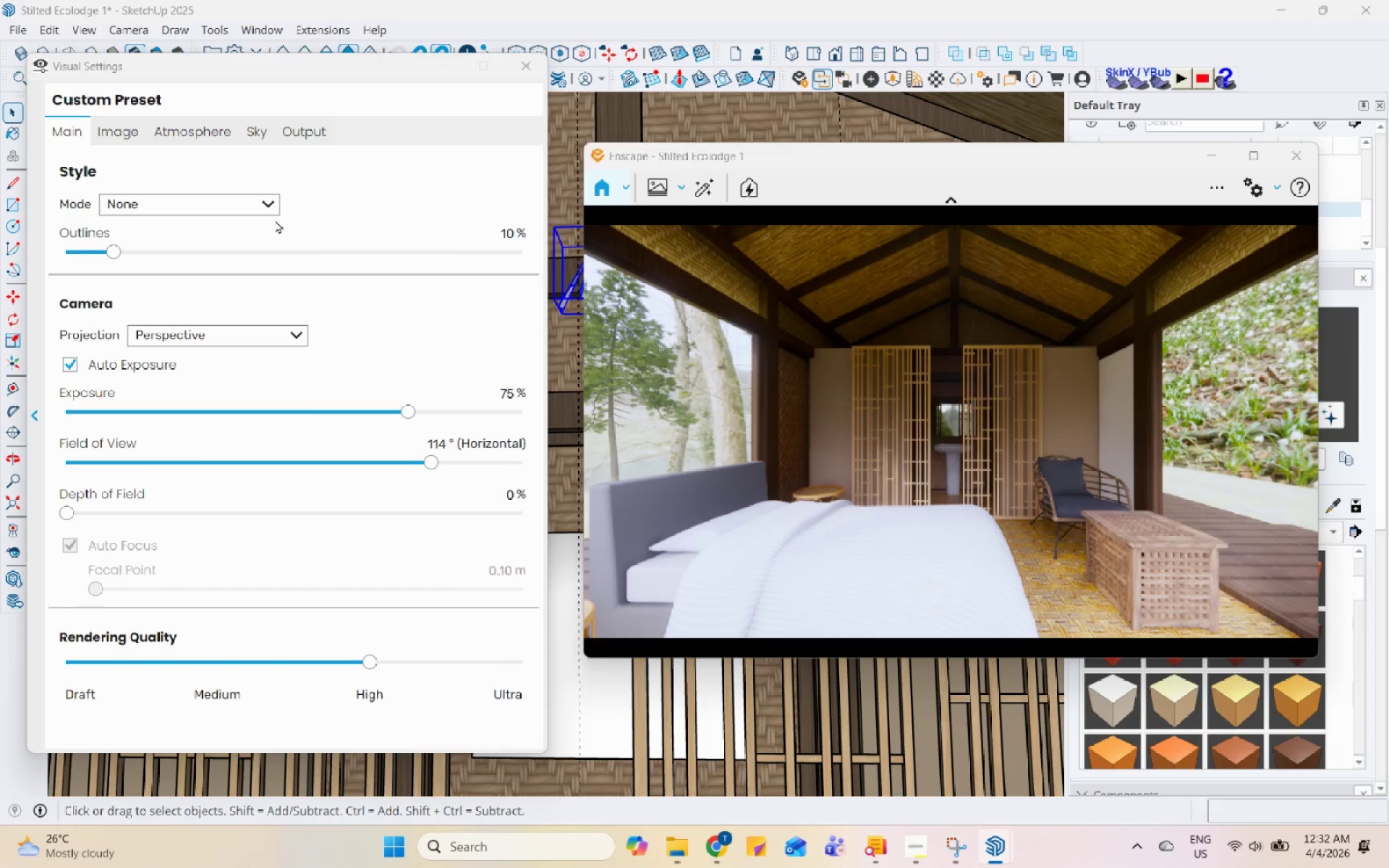 
wait(6.7)
 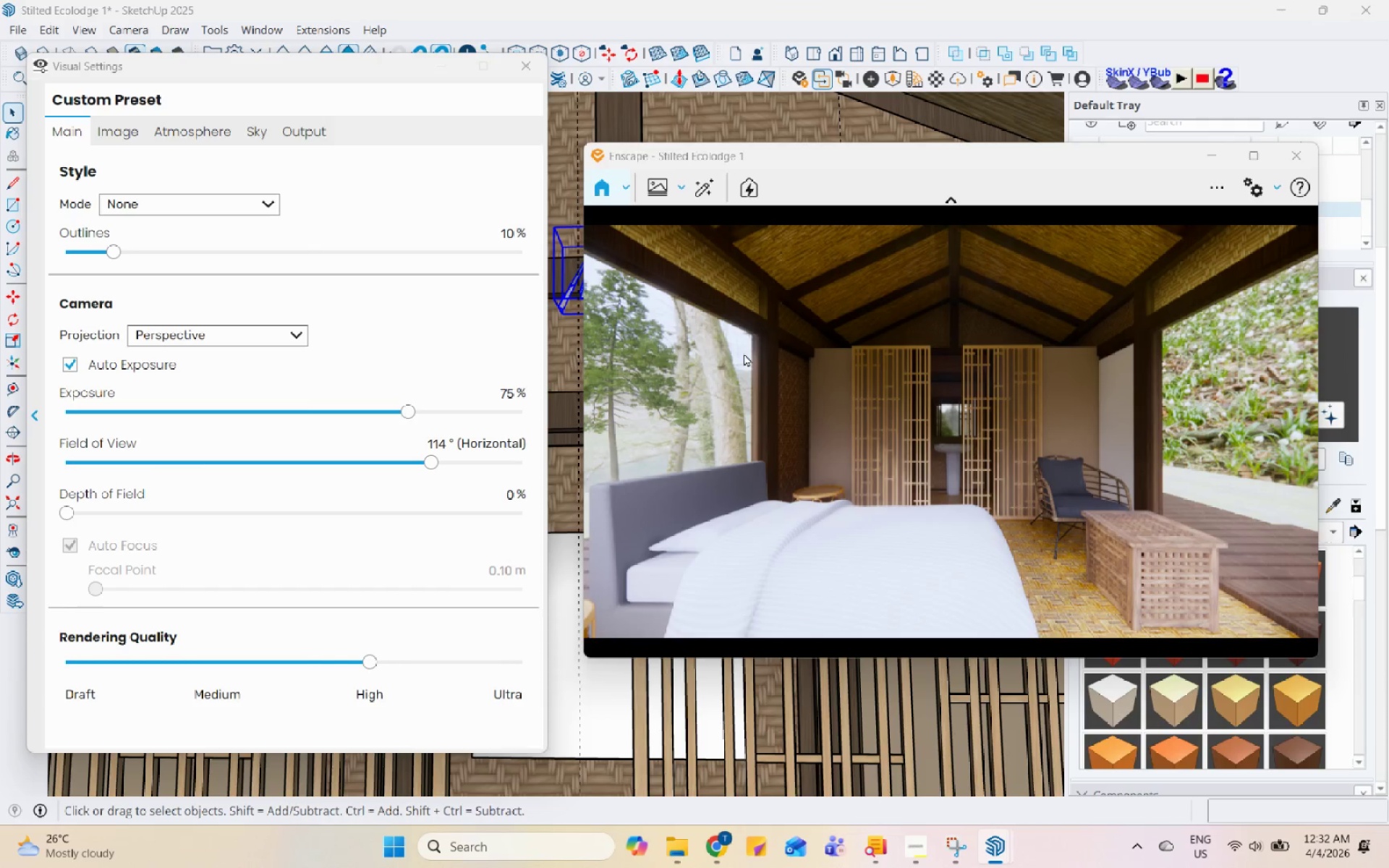 
left_click([132, 132])
 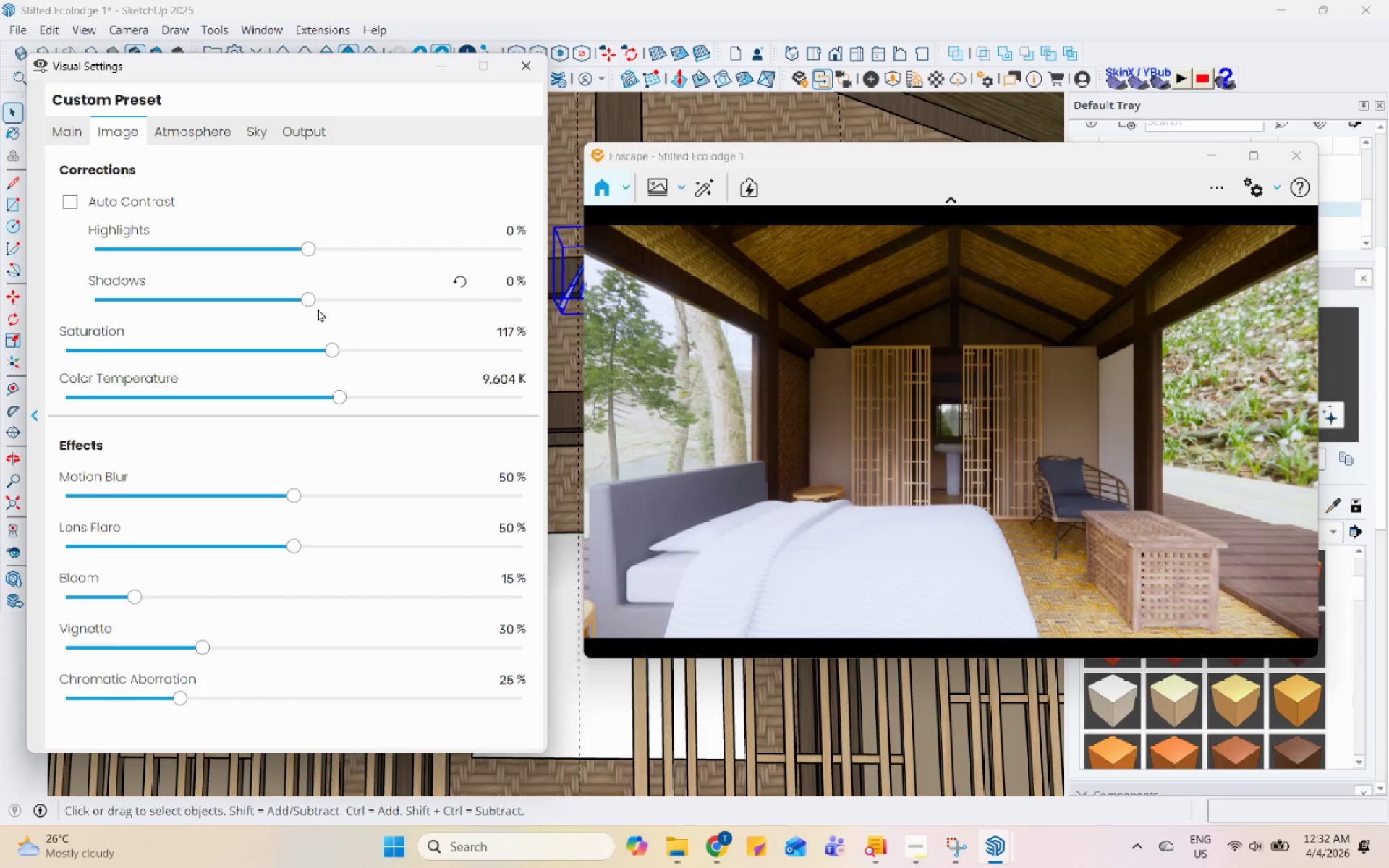 
left_click_drag(start_coordinate=[305, 245], to_coordinate=[162, 276])
 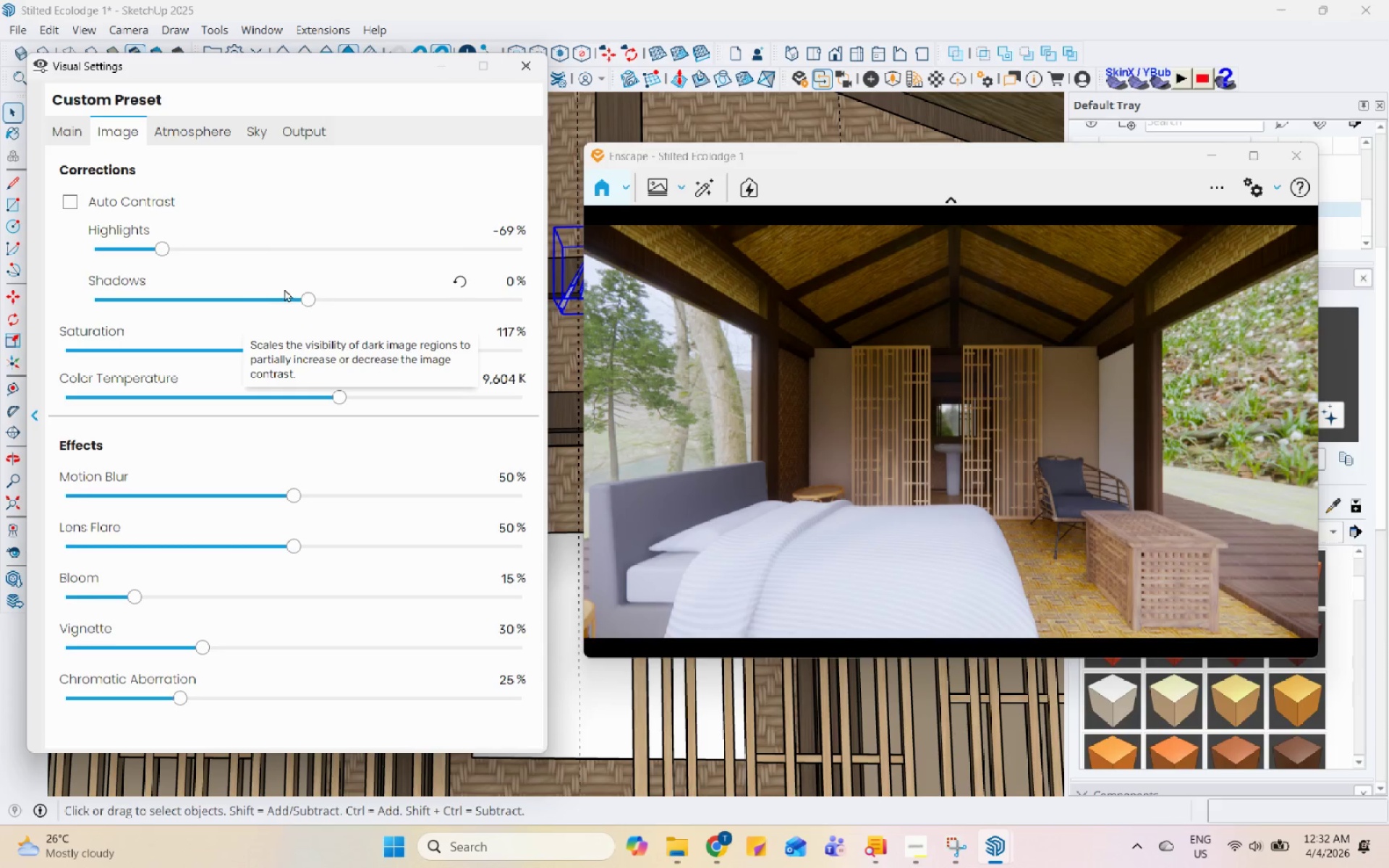 
left_click_drag(start_coordinate=[302, 299], to_coordinate=[153, 298])
 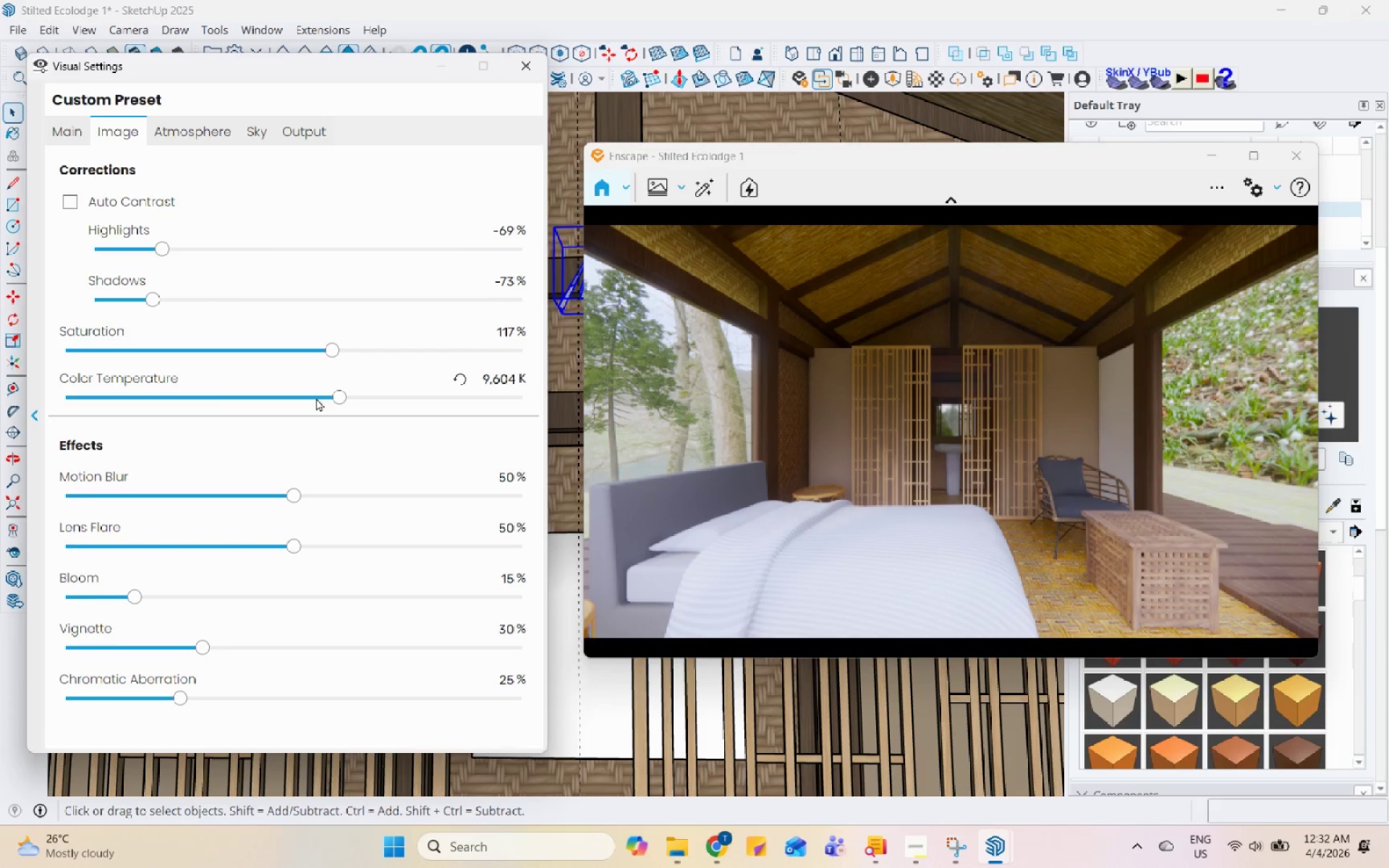 
left_click_drag(start_coordinate=[339, 398], to_coordinate=[266, 407])
 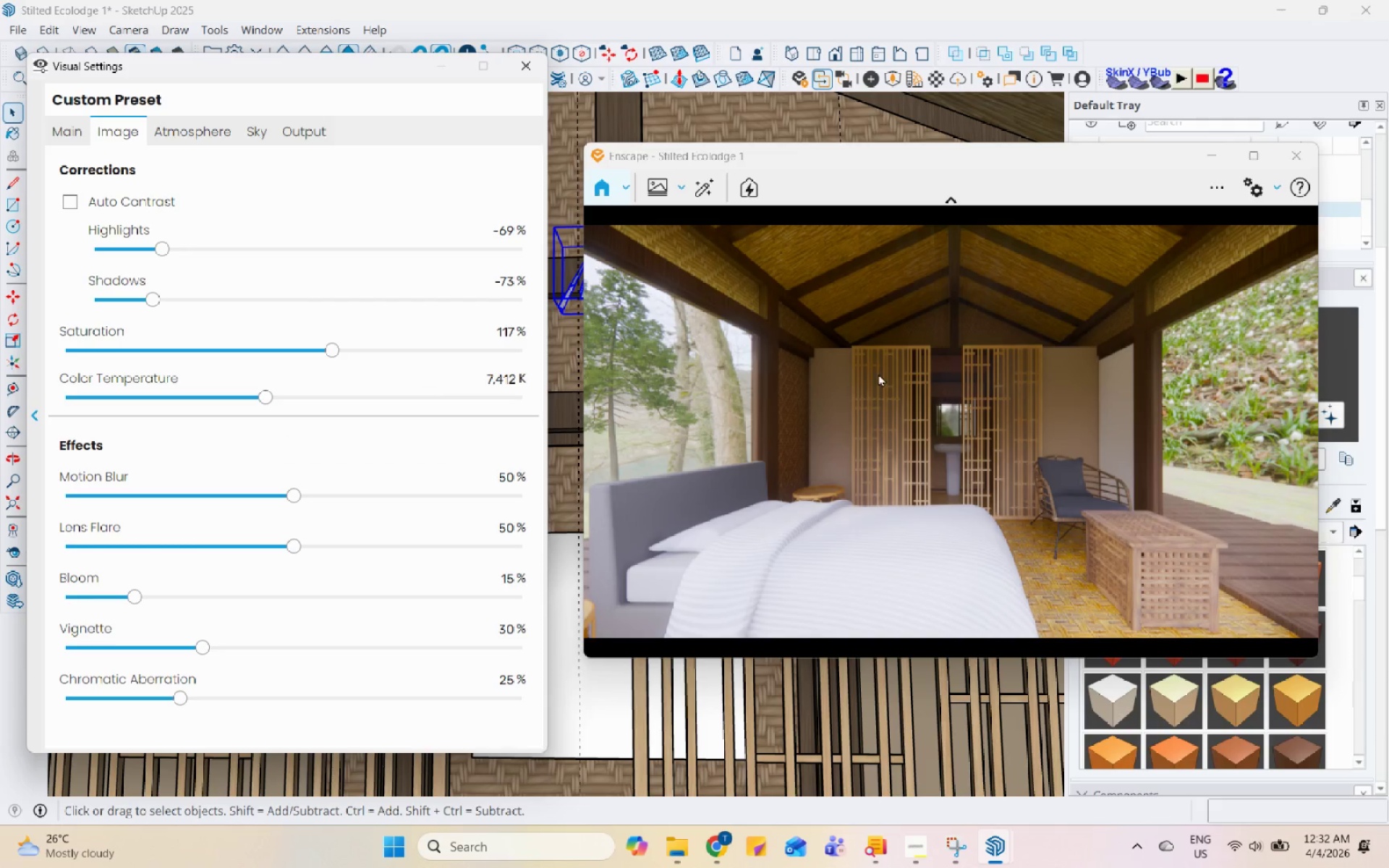 
left_click_drag(start_coordinate=[878, 373], to_coordinate=[941, 398])
 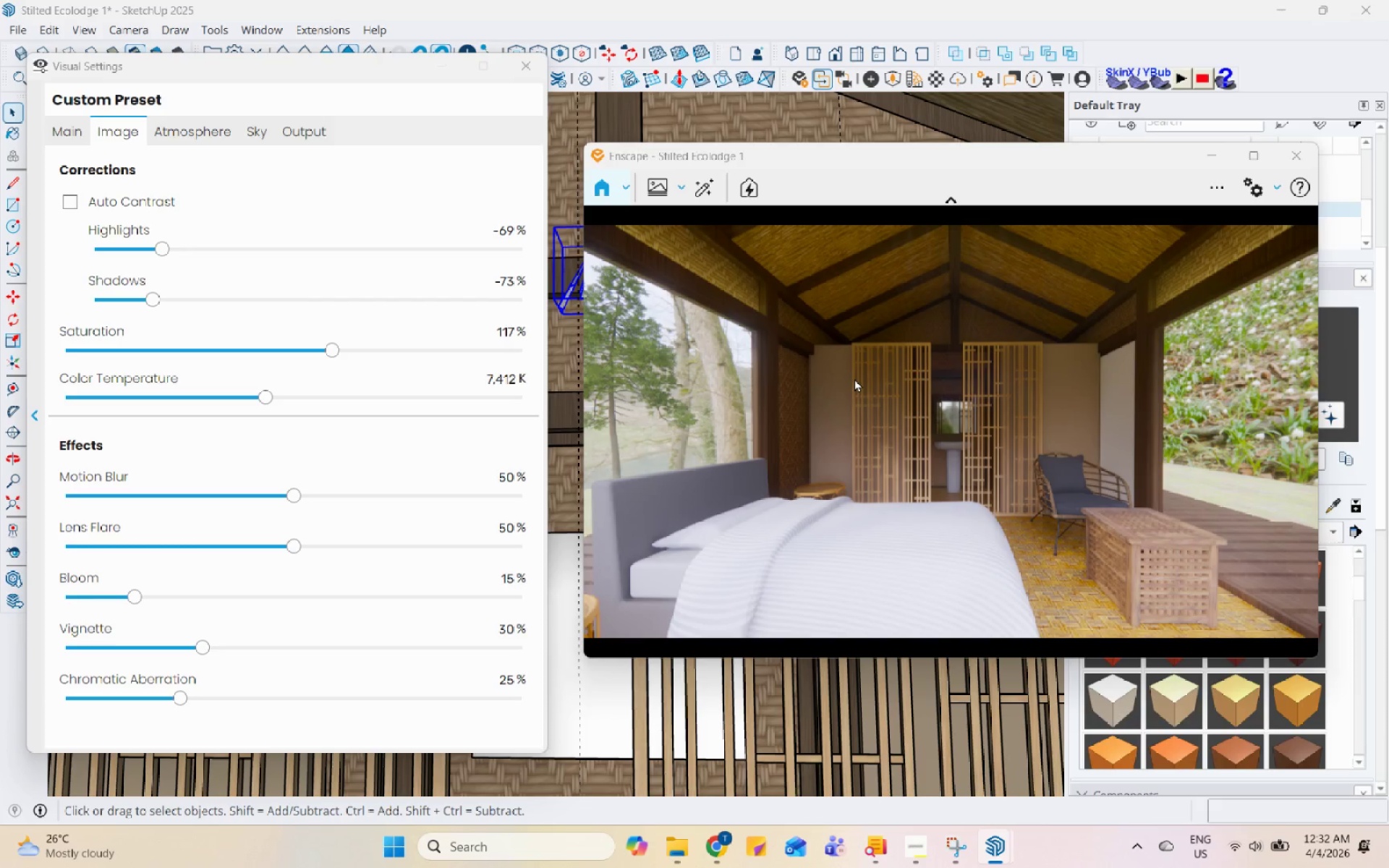 
left_click_drag(start_coordinate=[877, 409], to_coordinate=[961, 433])
 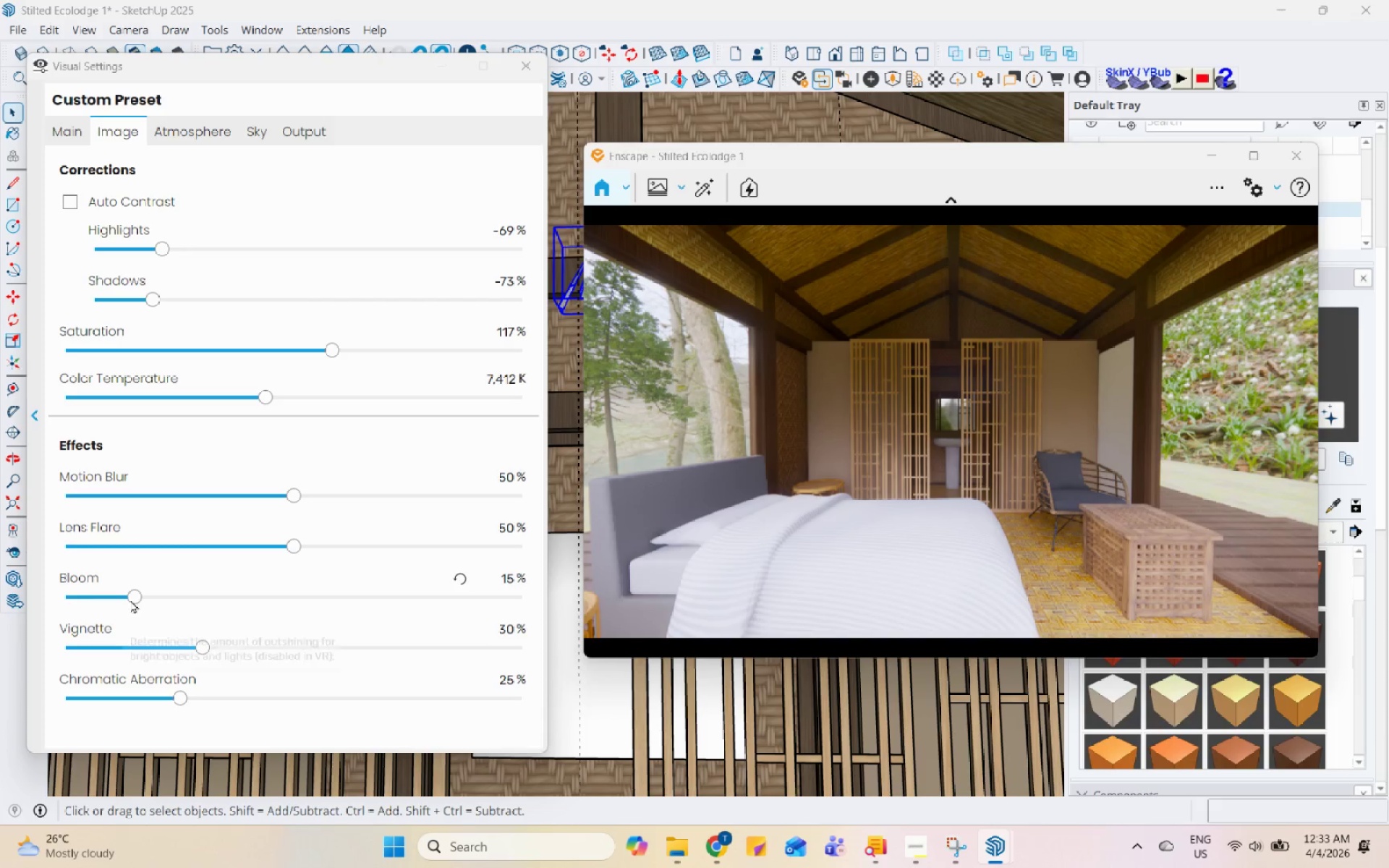 
left_click([143, 548])
 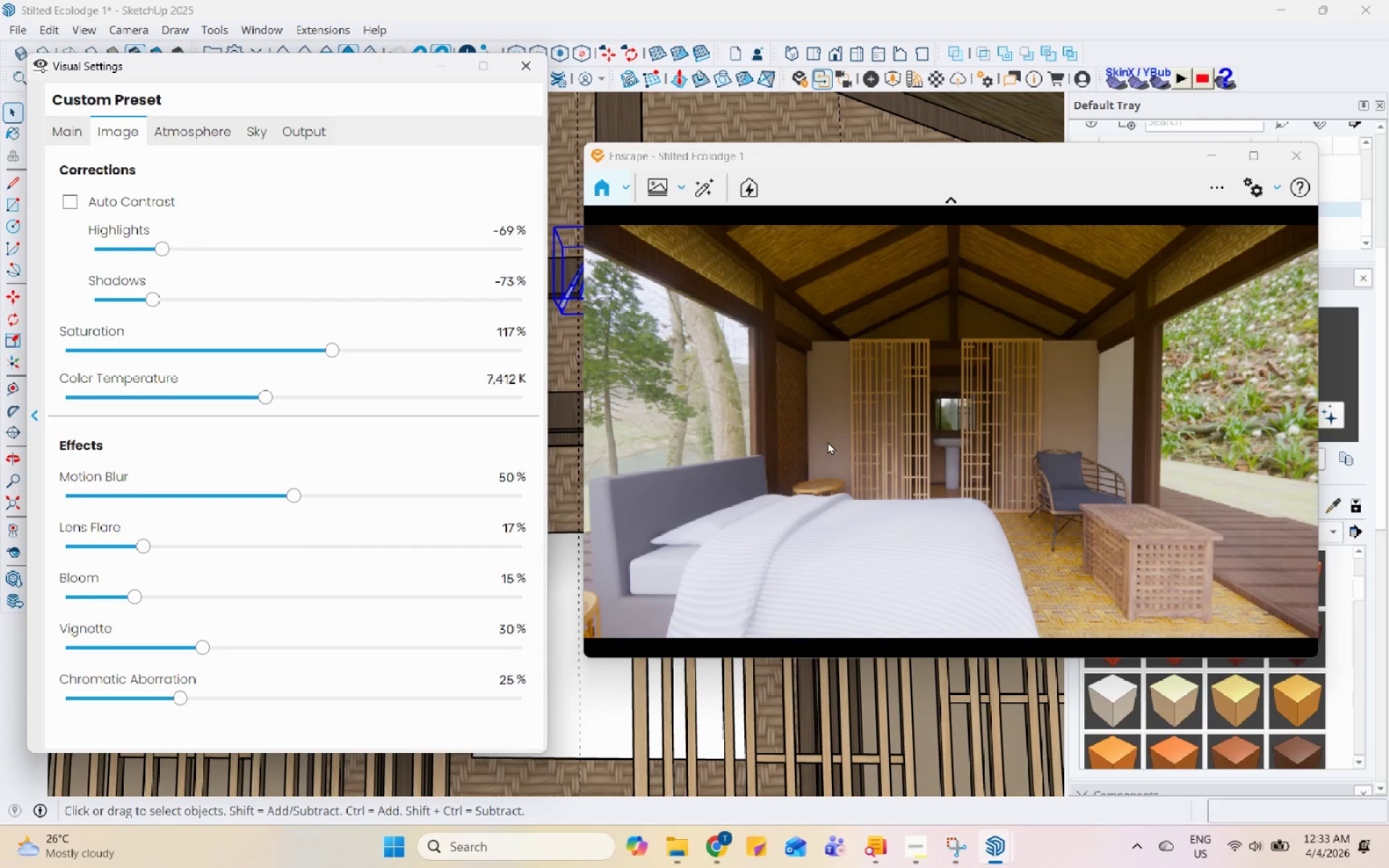 
left_click([80, 601])
 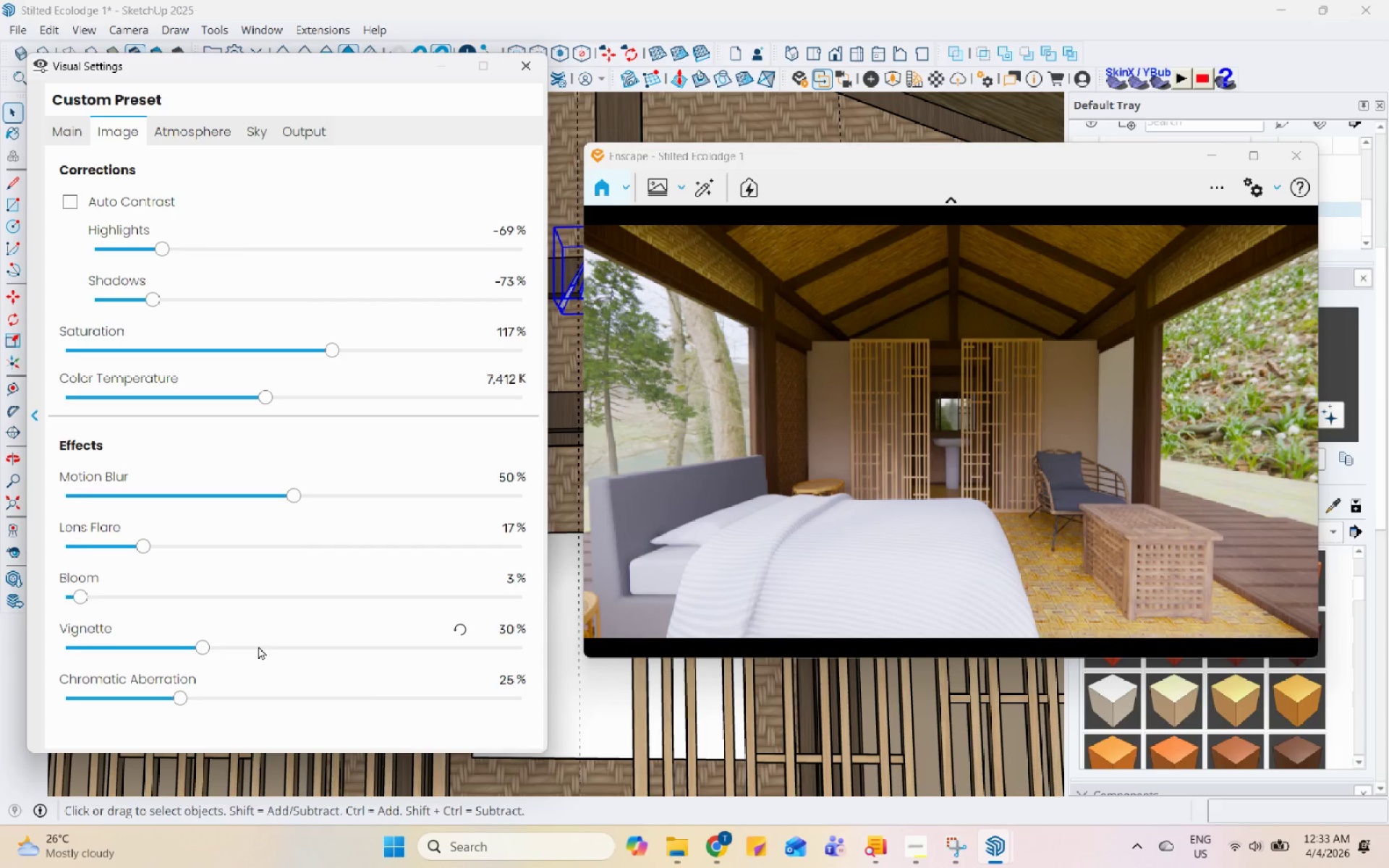 
left_click_drag(start_coordinate=[206, 647], to_coordinate=[276, 654])
 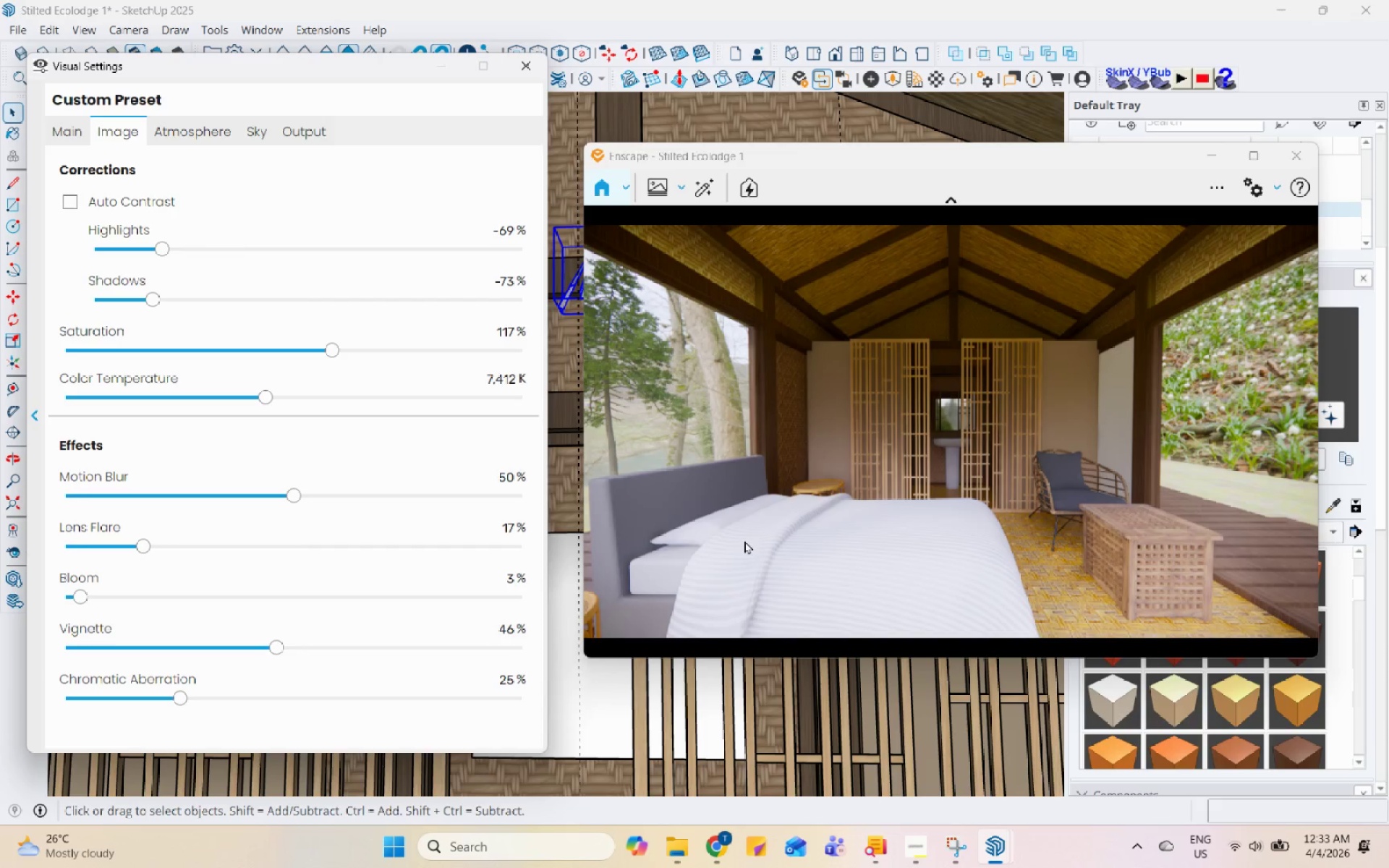 
left_click_drag(start_coordinate=[763, 529], to_coordinate=[953, 422])
 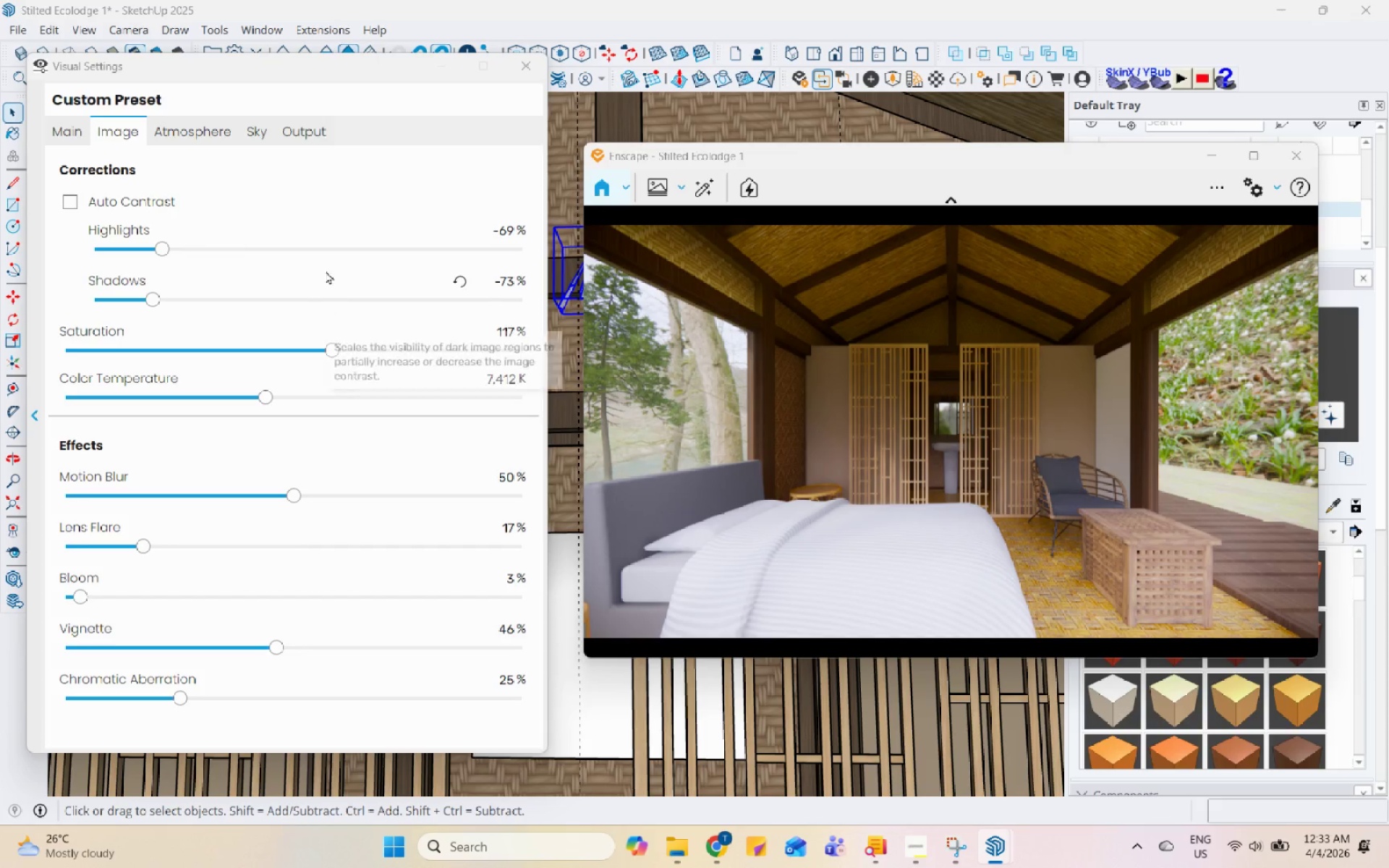 
double_click([177, 123])
 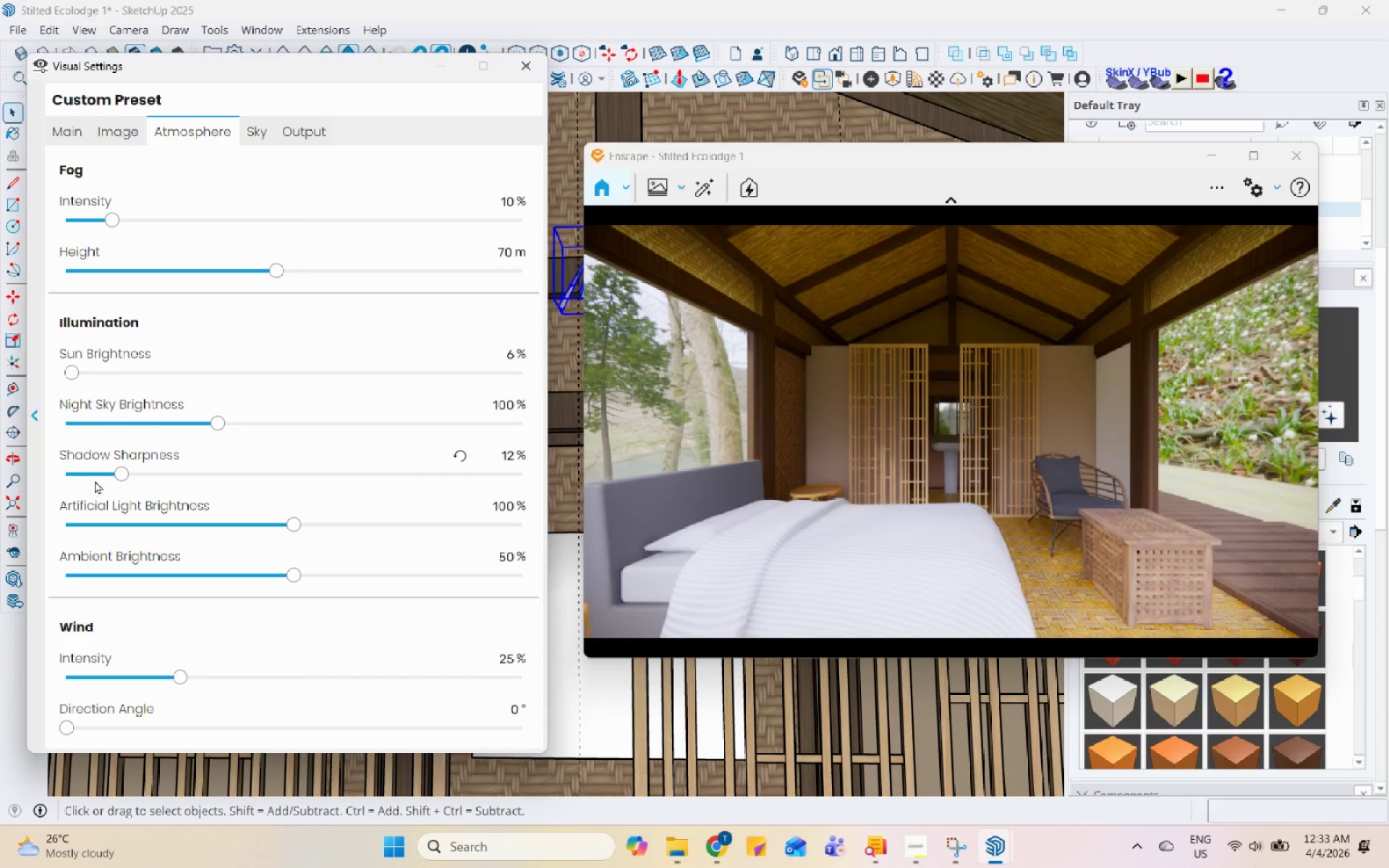 
left_click([874, 461])
 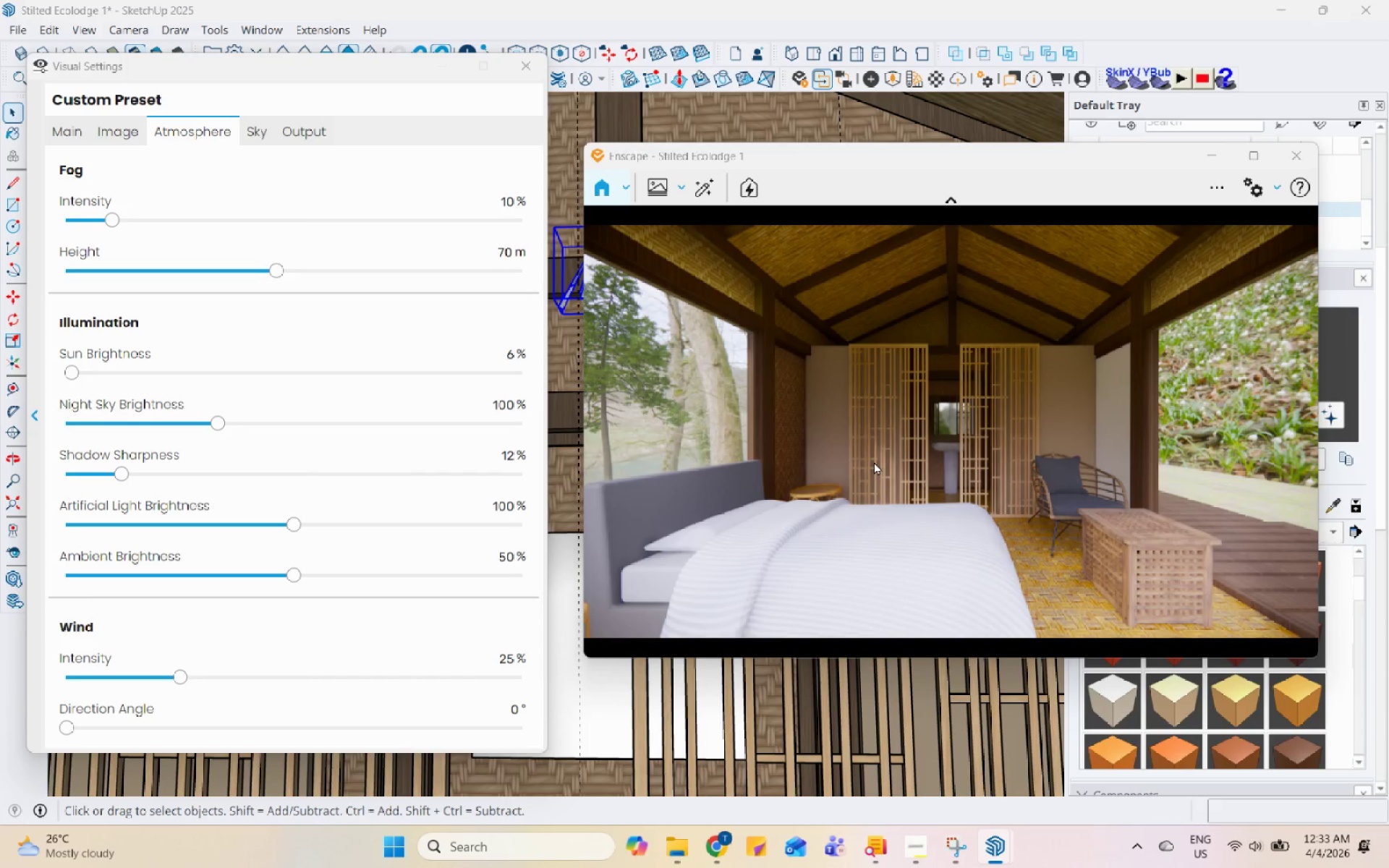 
type(UUUUI)
 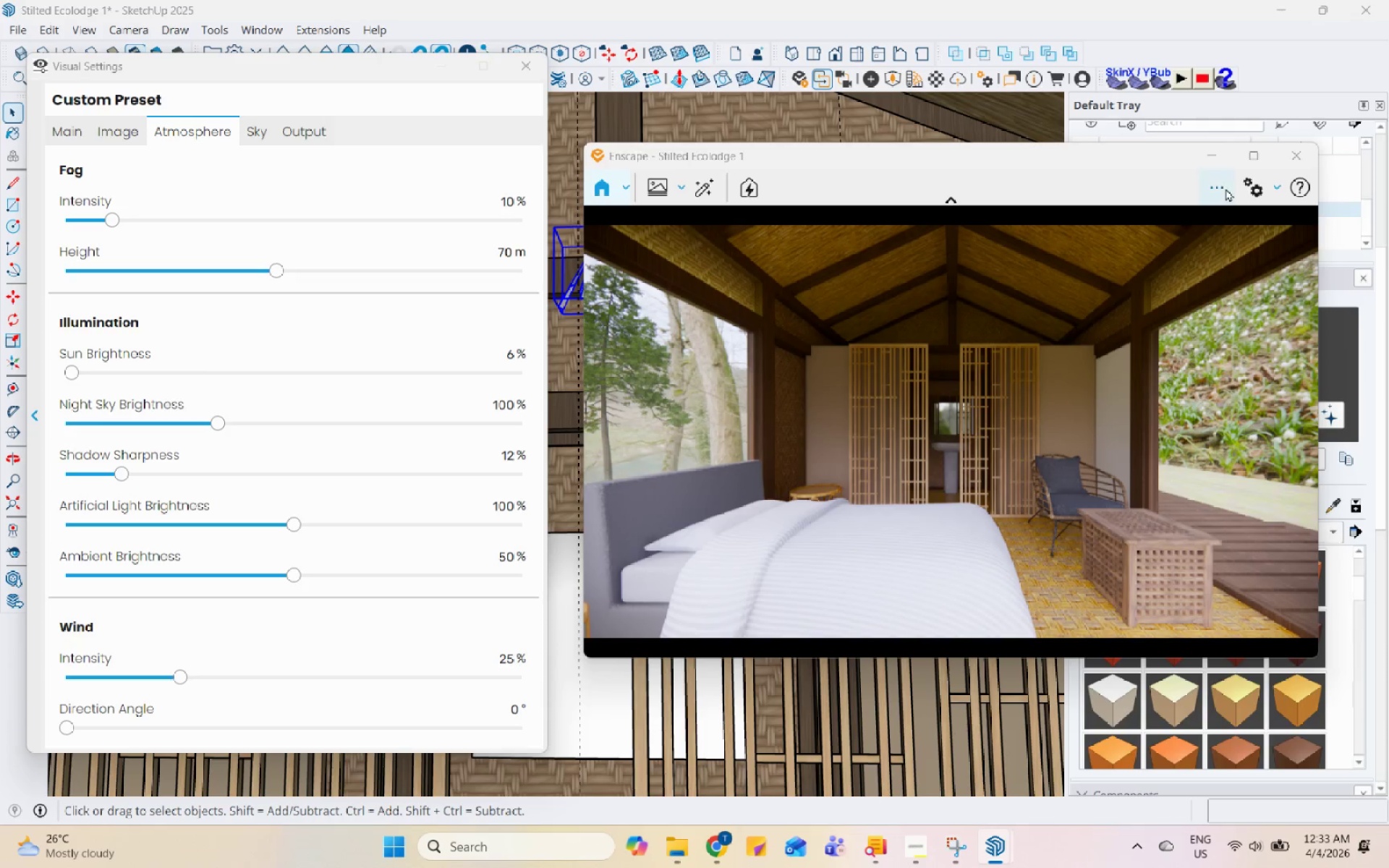 
left_click([263, 130])
 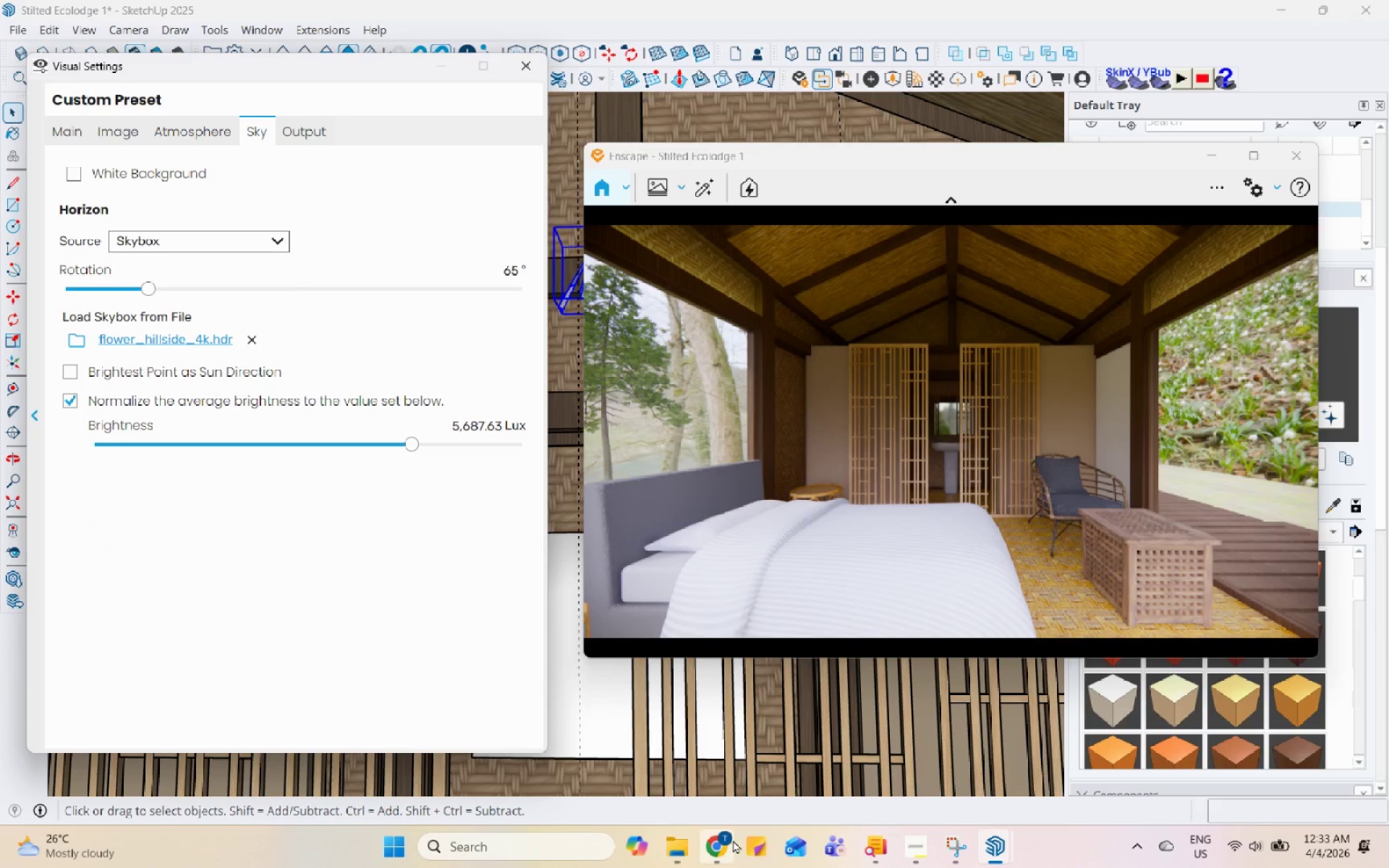 
left_click([913, 843])